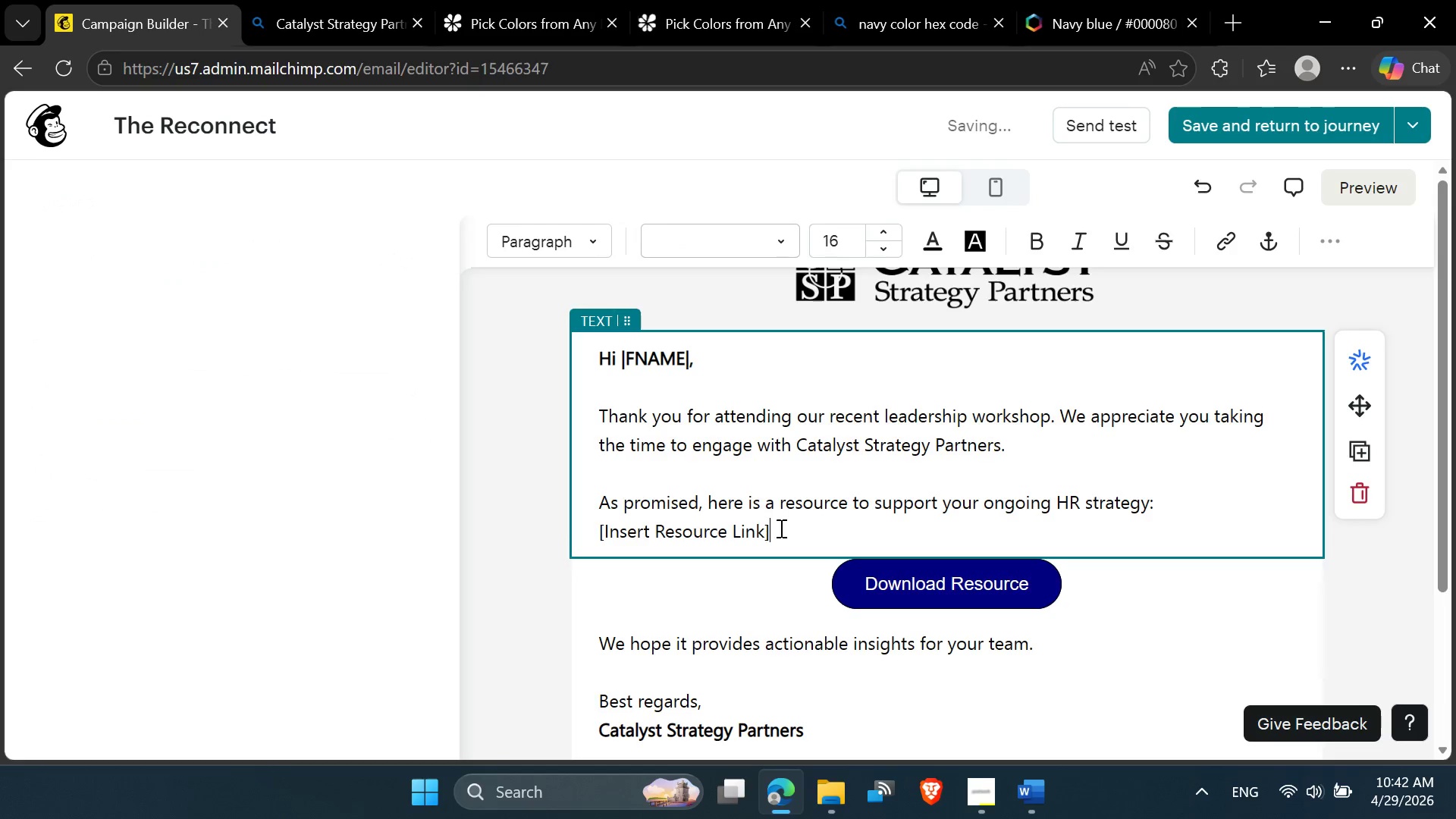 
left_click_drag(start_coordinate=[780, 528], to_coordinate=[580, 521])
 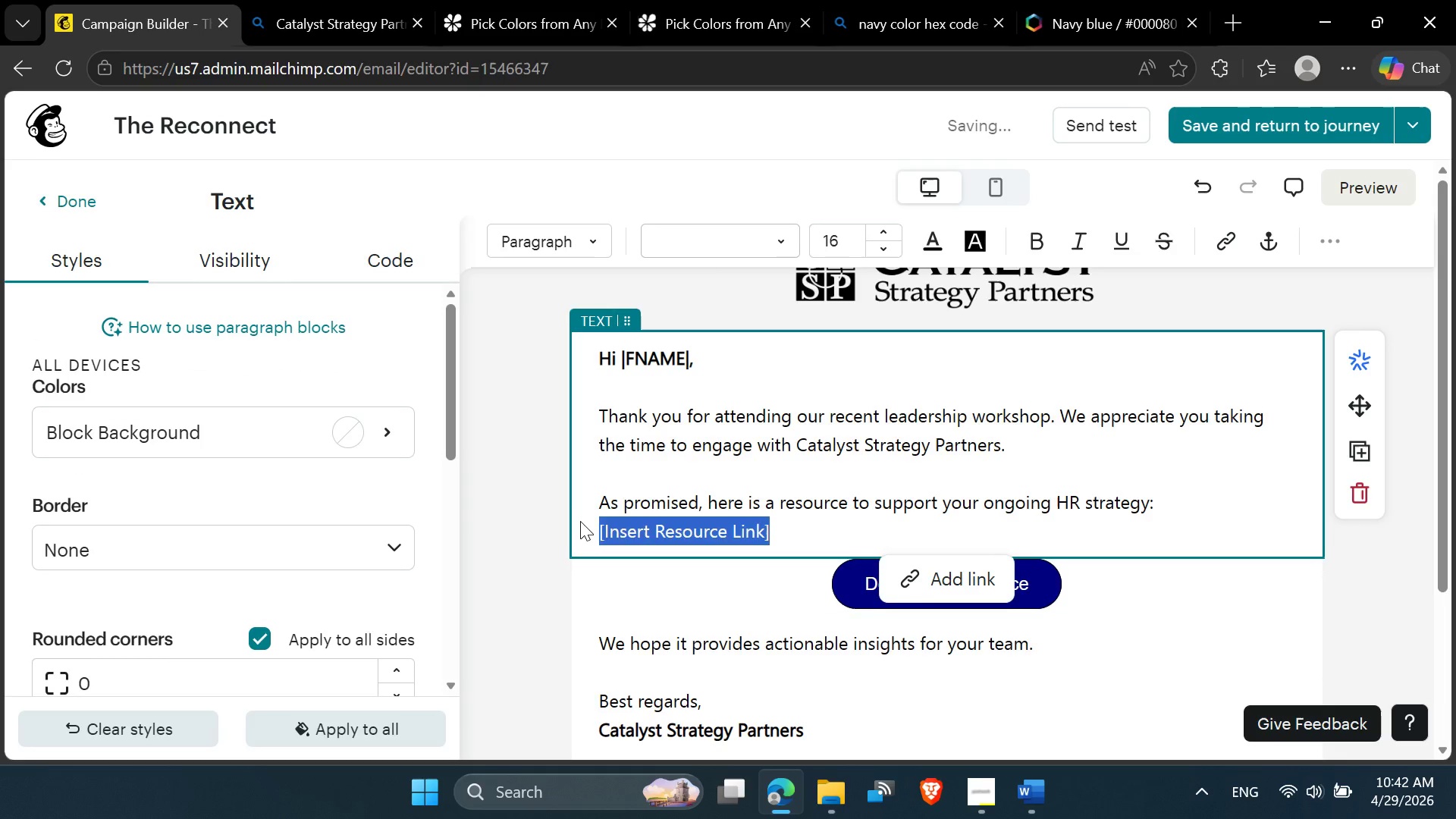 
key(Backspace)
 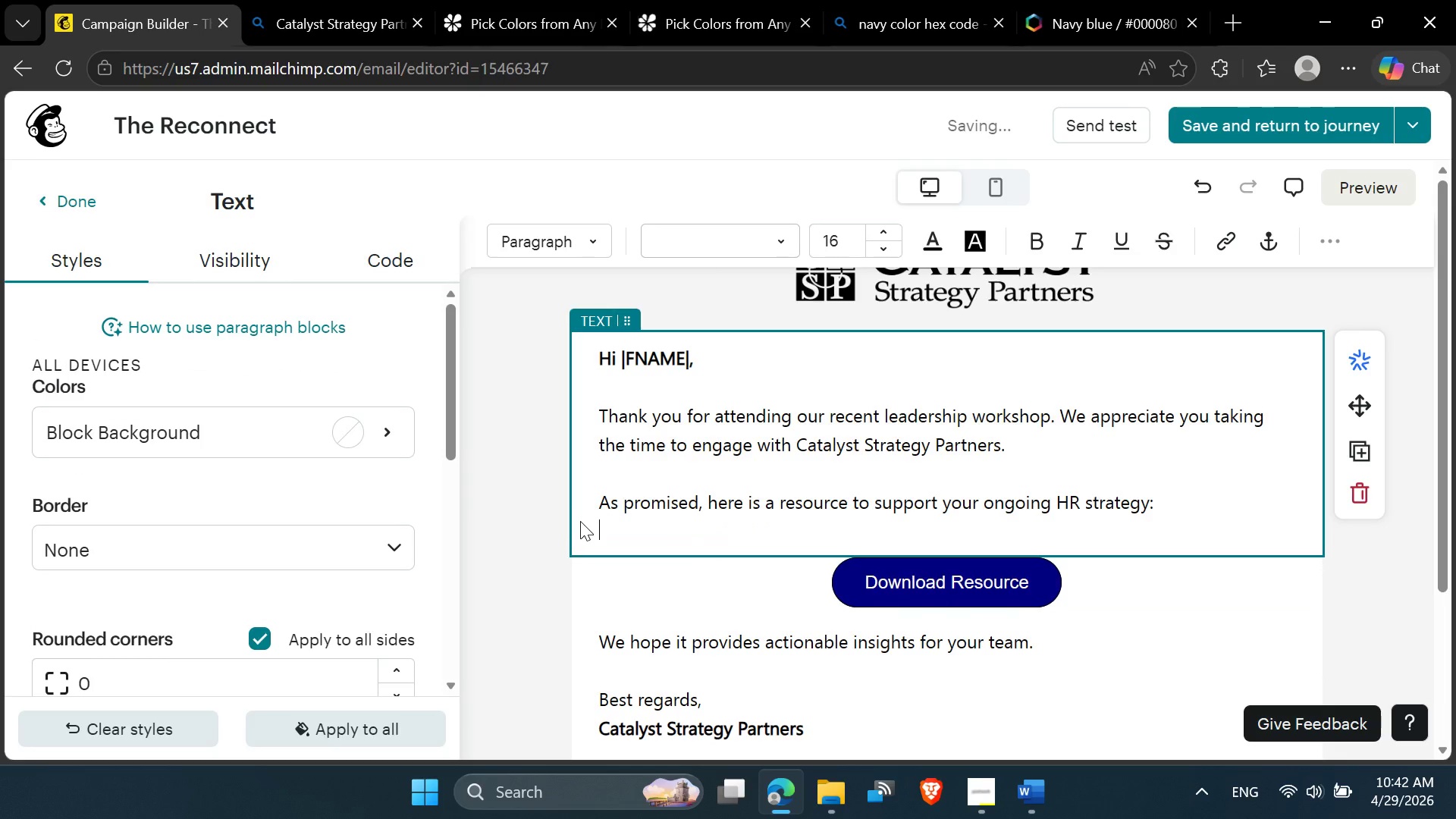 
key(Backspace)
 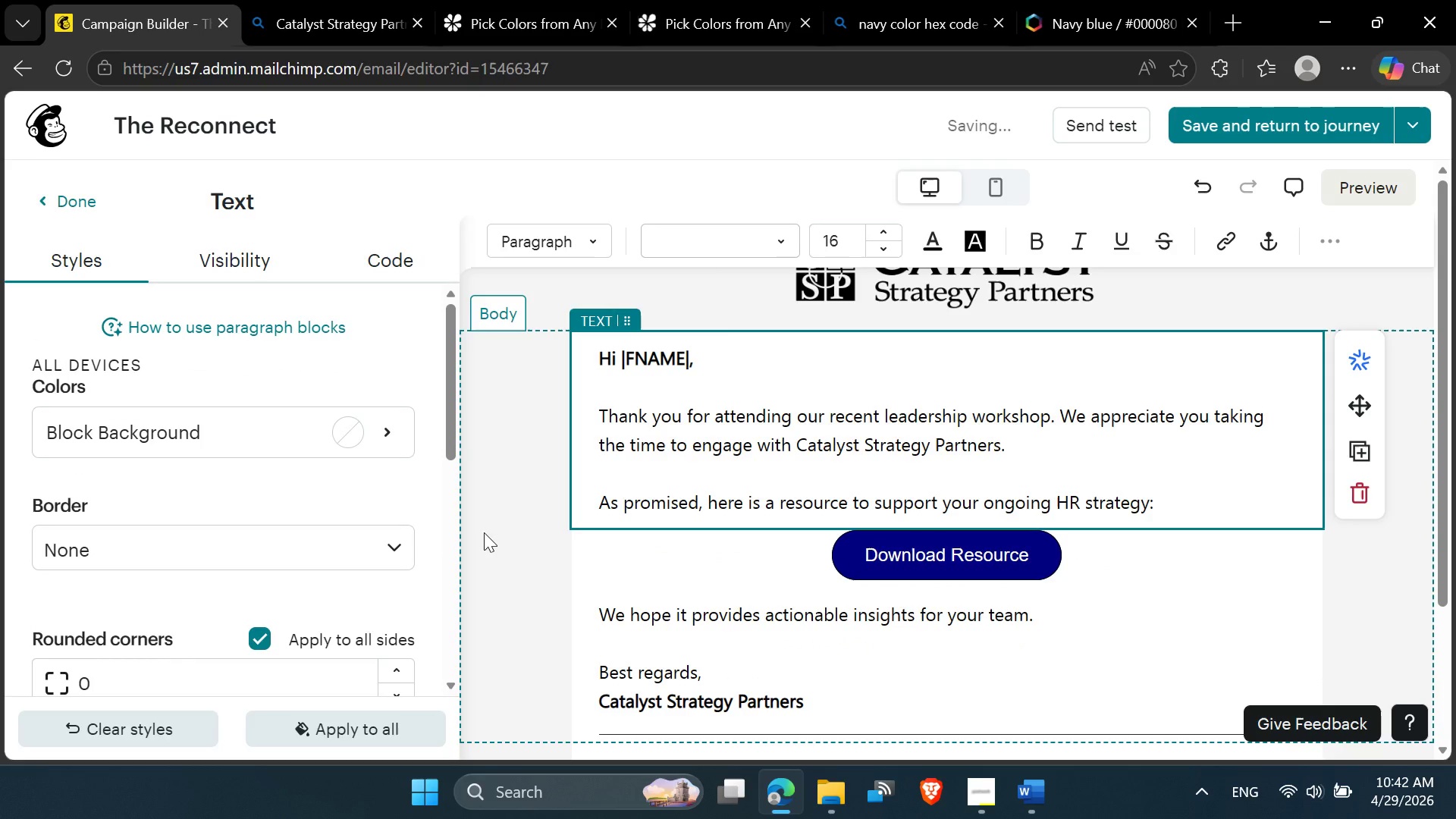 
left_click([512, 549])
 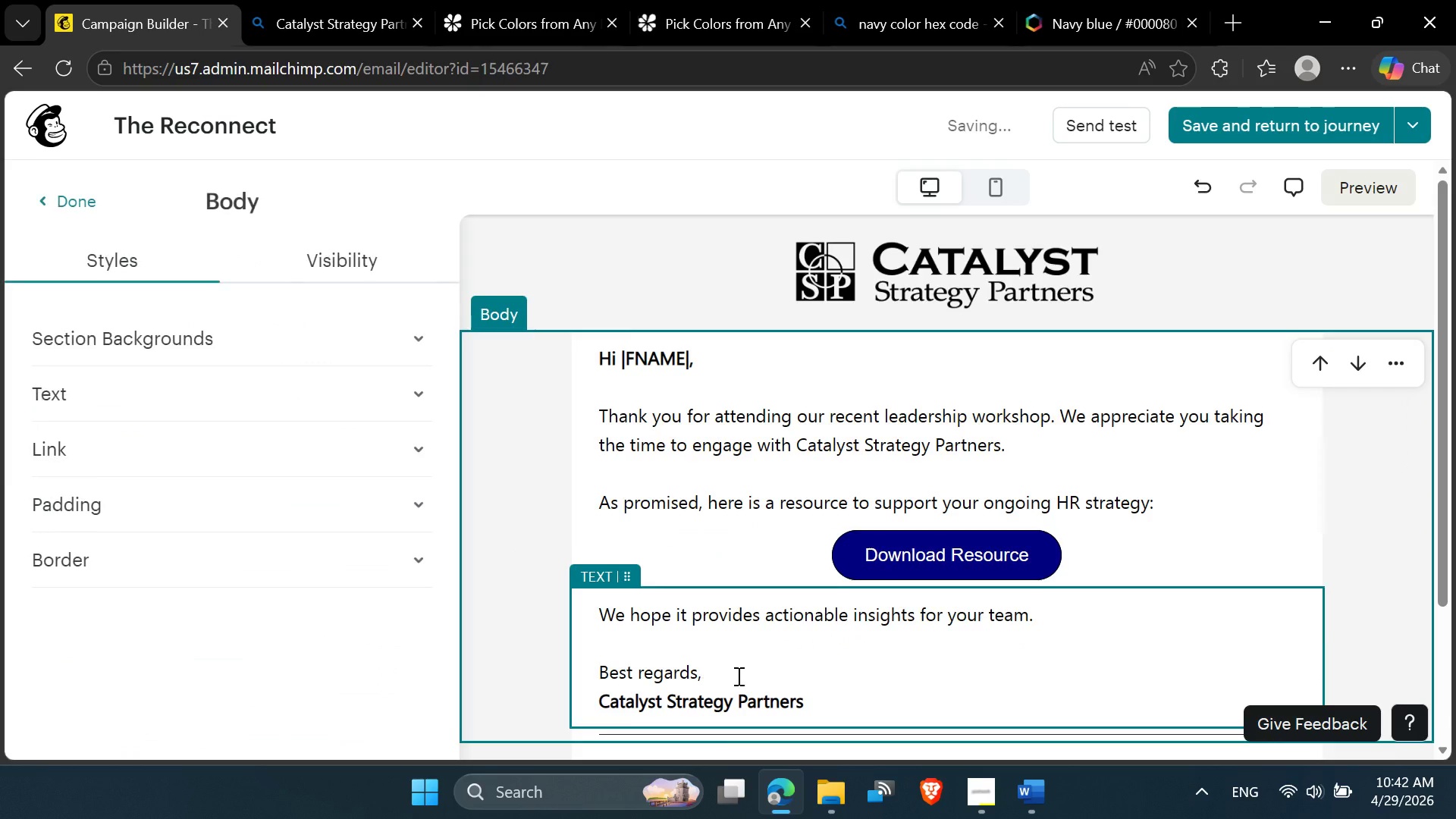 
scroll: coordinate [737, 676], scroll_direction: down, amount: 2.0
 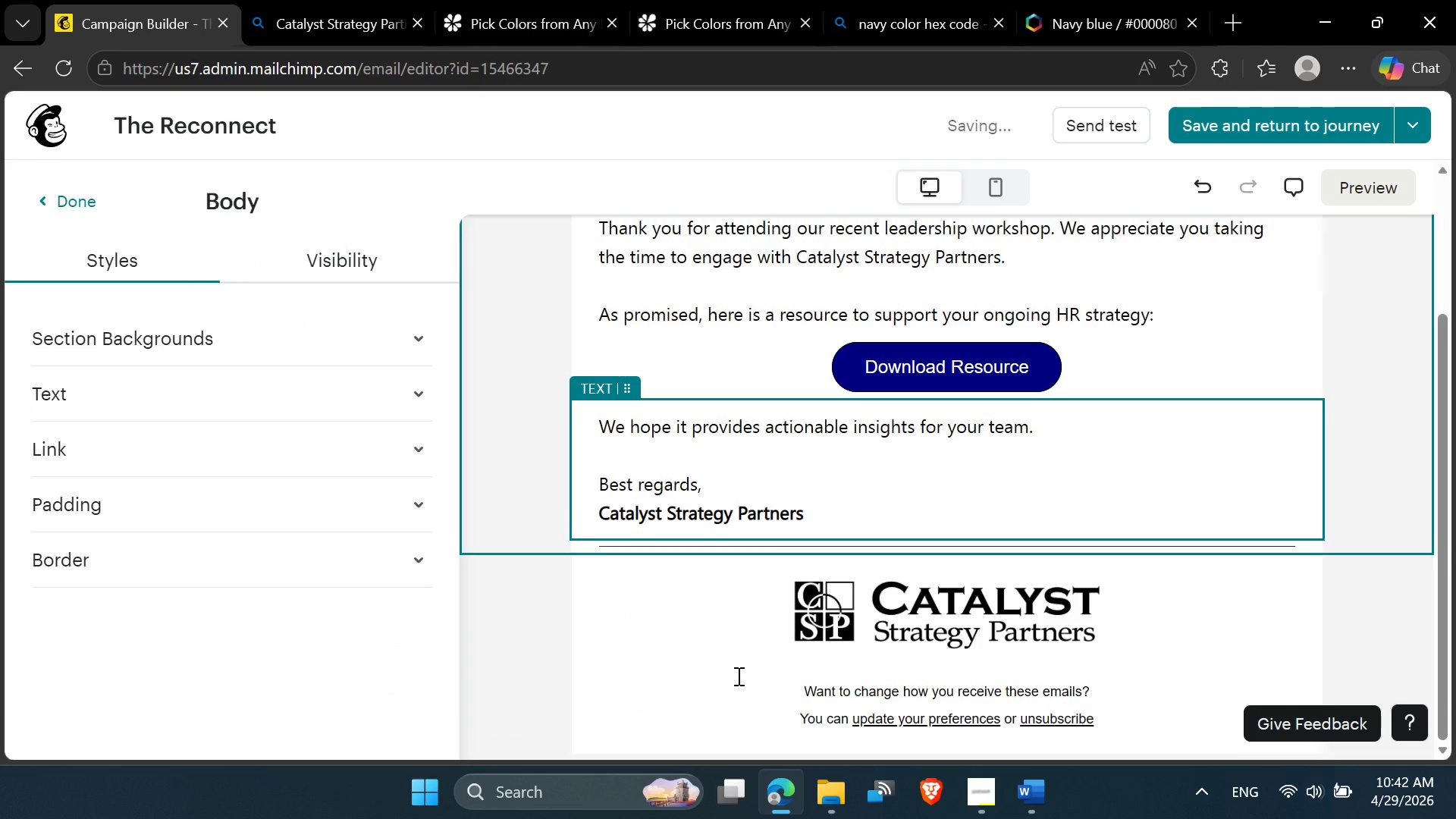 
scroll: coordinate [737, 676], scroll_direction: up, amount: 2.0
 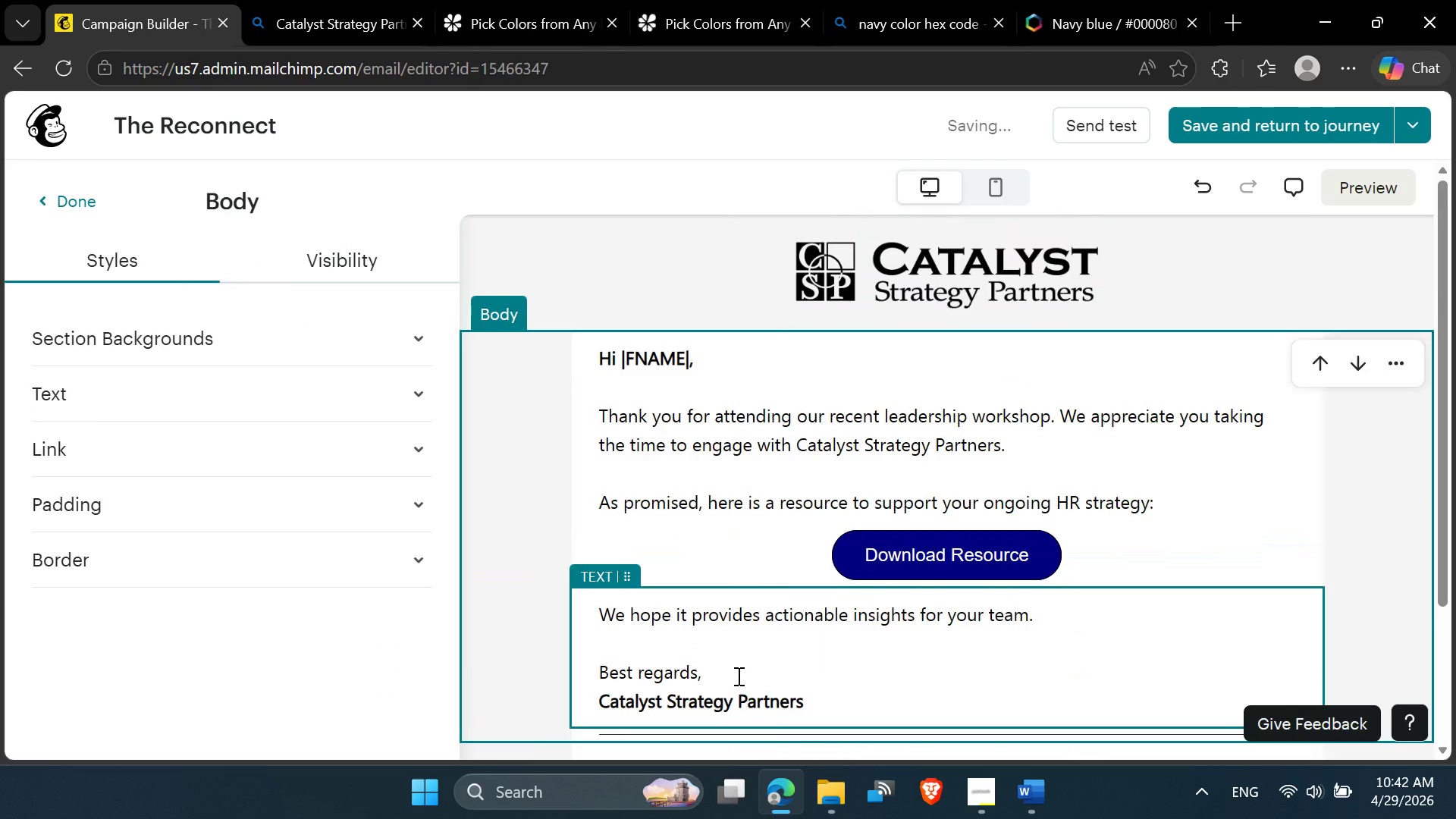 
scroll: coordinate [737, 676], scroll_direction: down, amount: 2.0
 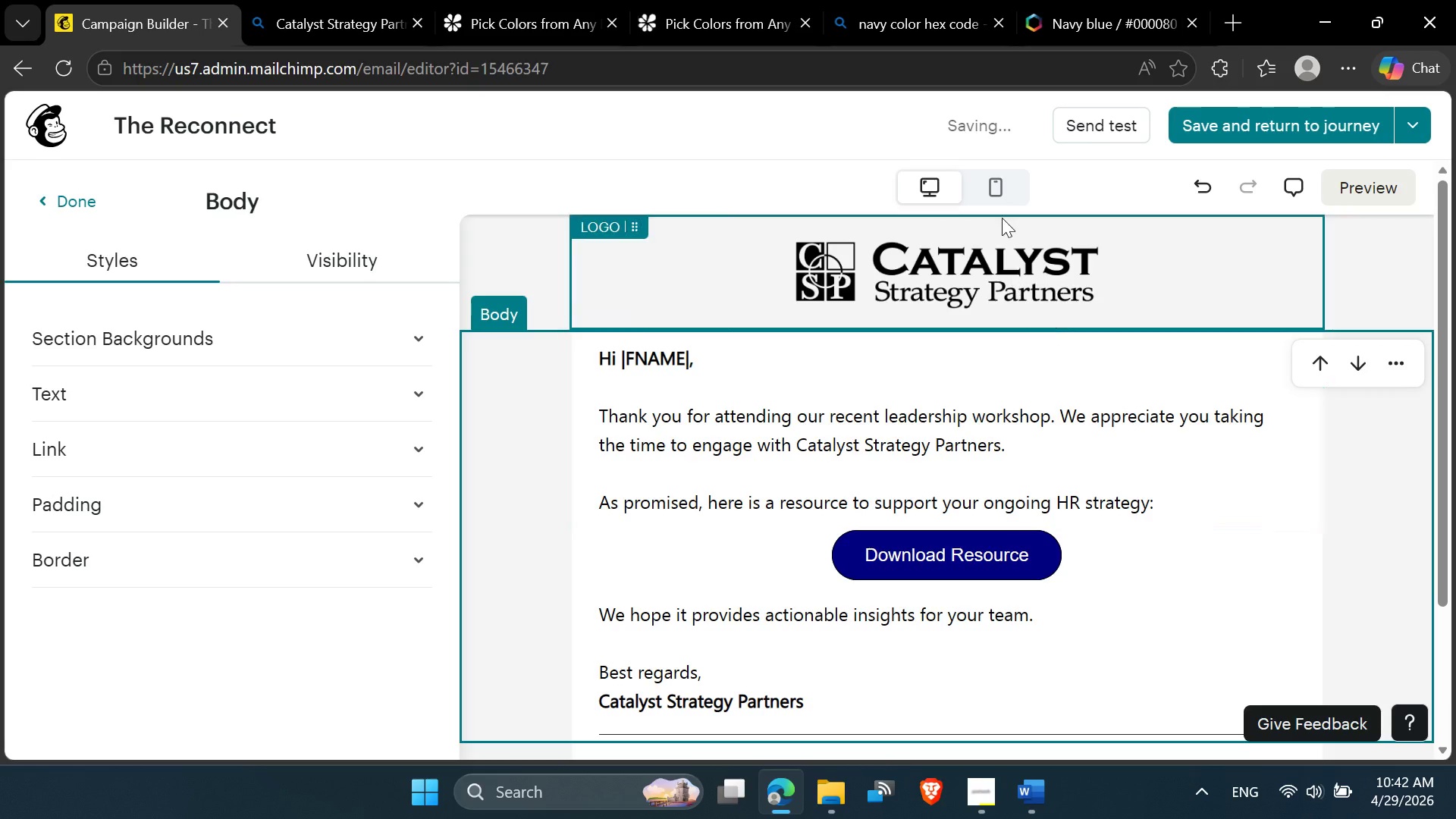 
left_click([990, 190])
 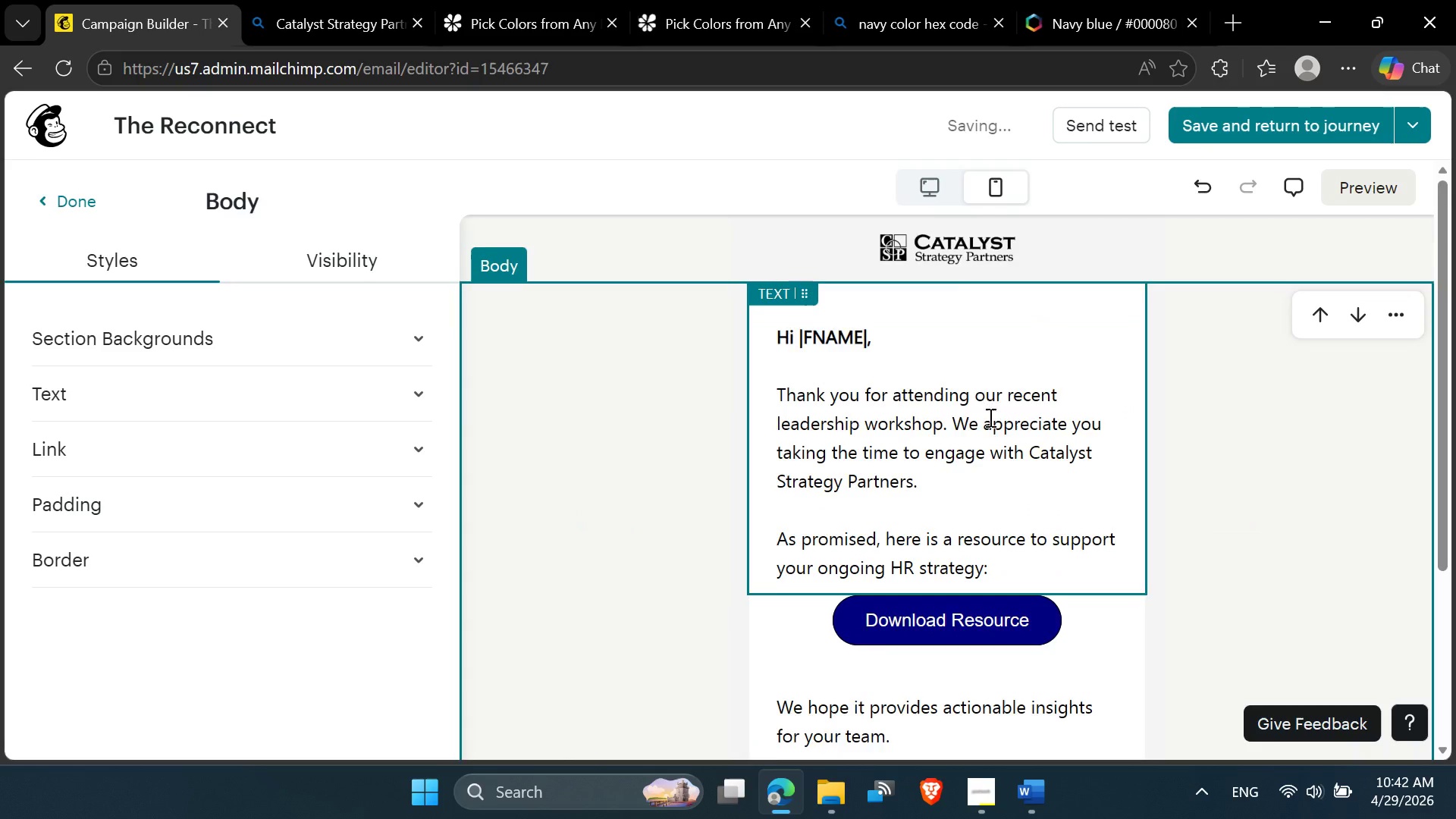 
scroll: coordinate [1134, 529], scroll_direction: down, amount: 4.0
 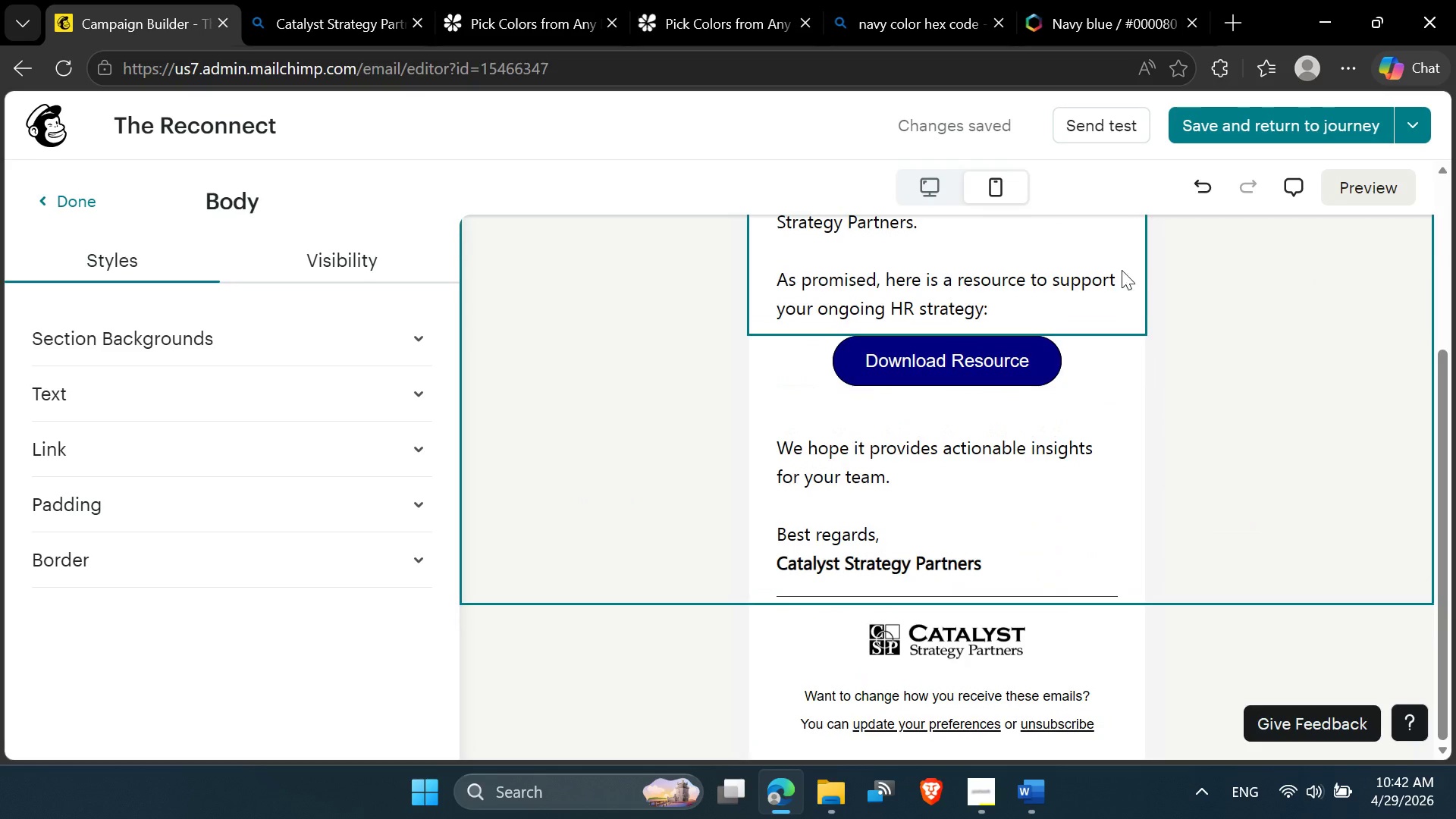 
hold_key(key=ControlLeft, duration=0.41)
scroll: coordinate [1084, 240], scroll_direction: down, amount: 2.0
 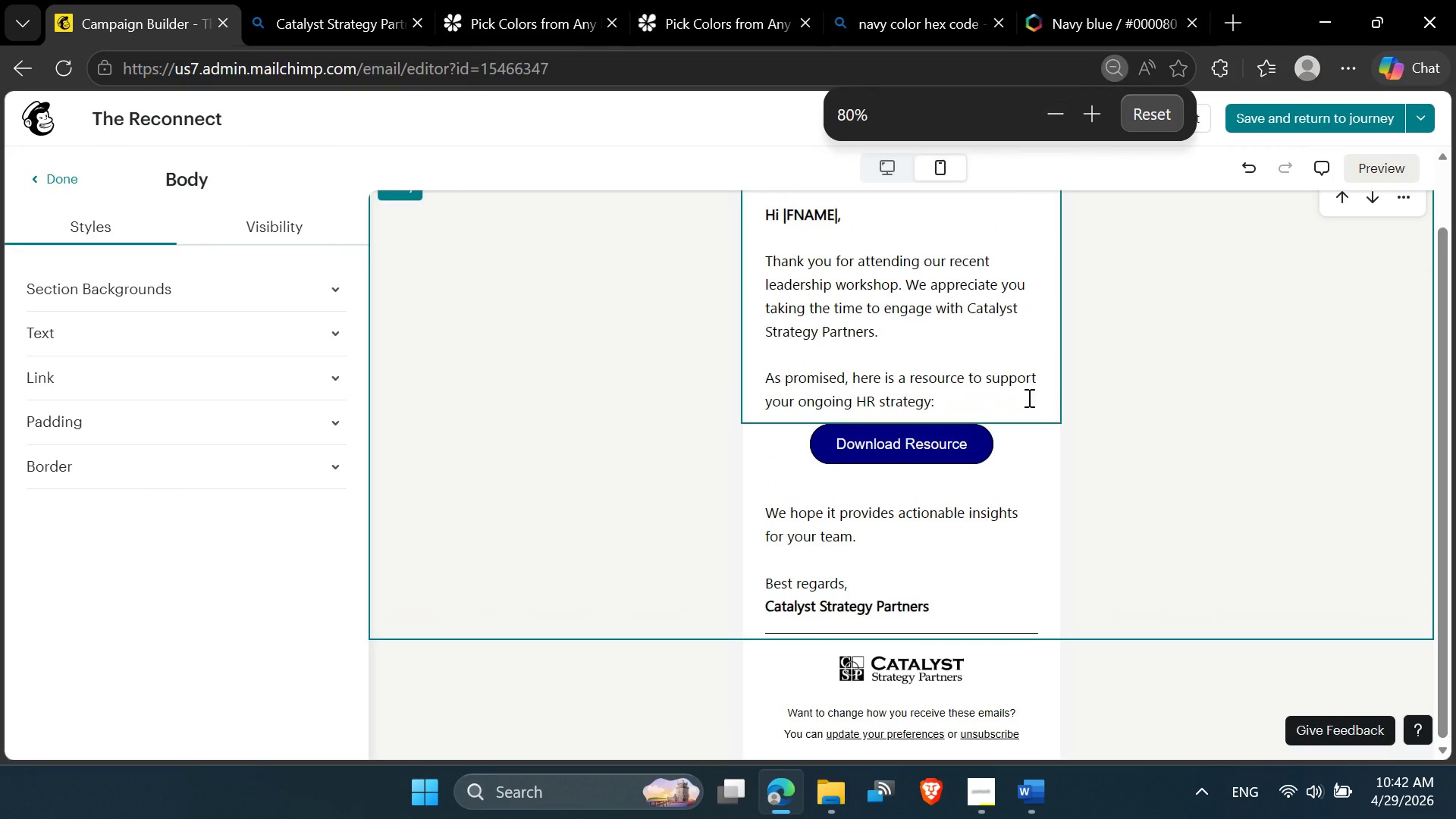 
key(Control+ControlLeft)
 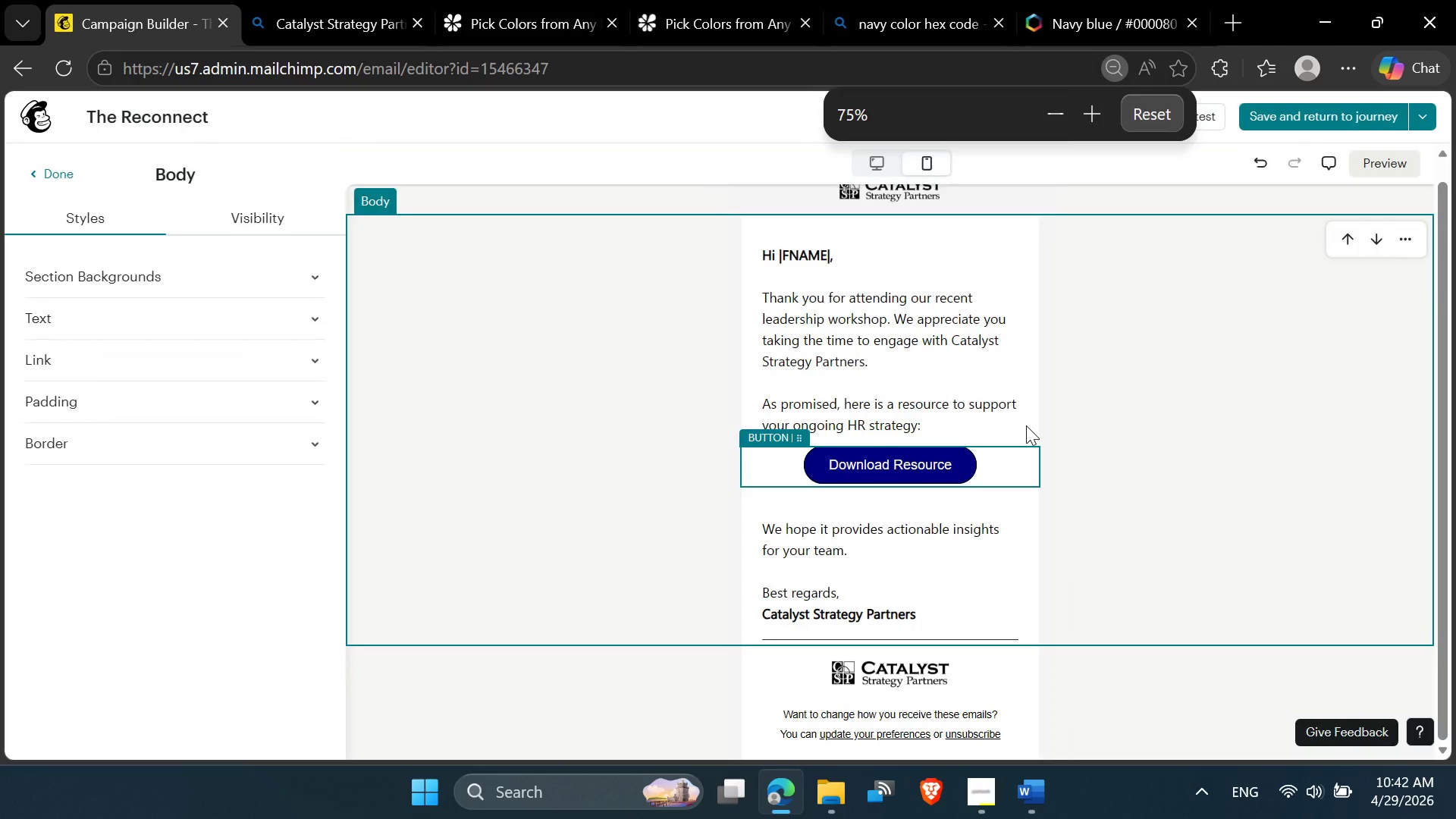 
scroll: coordinate [1026, 425], scroll_direction: down, amount: 3.0
 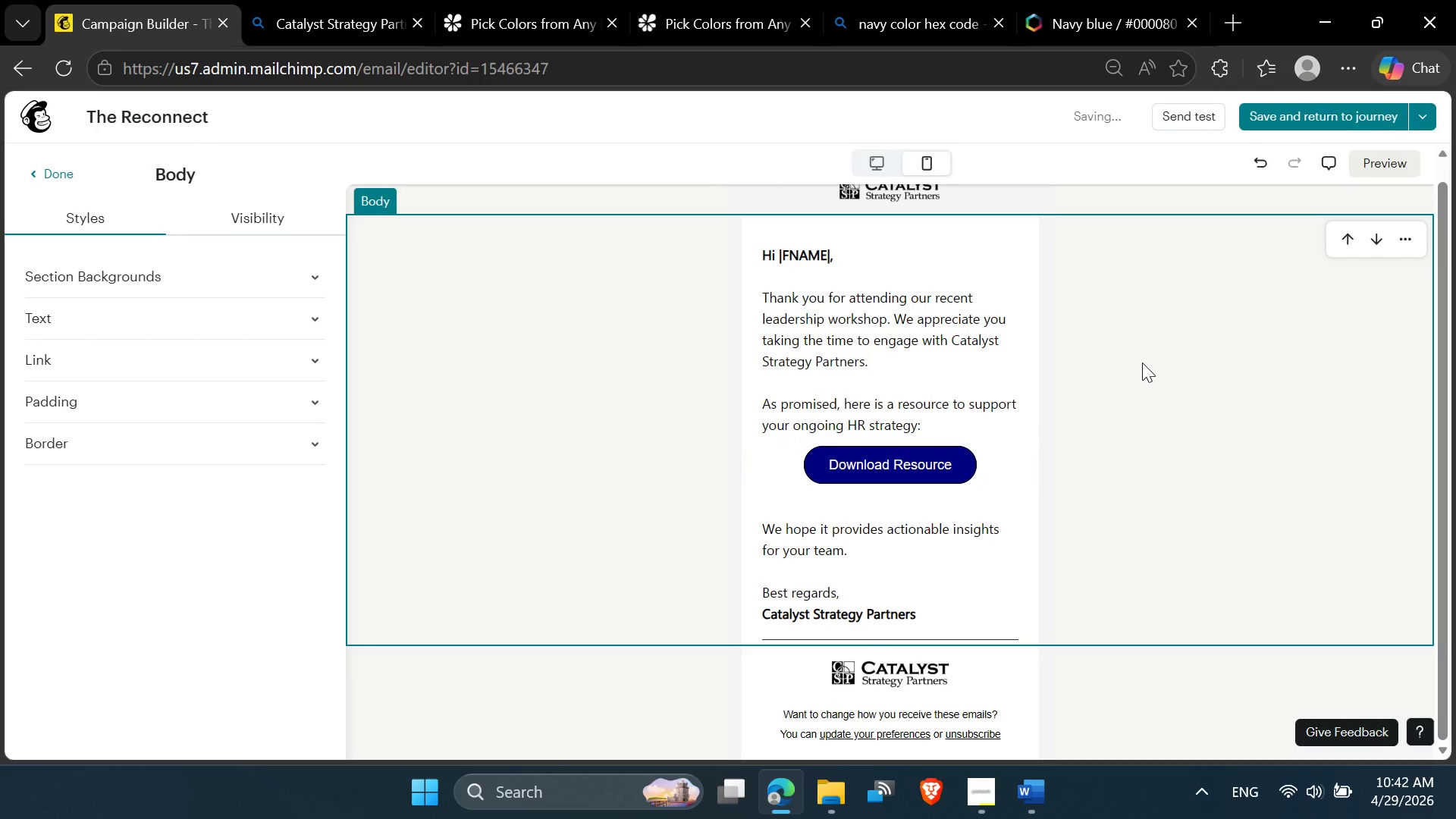 
left_click([1143, 362])
 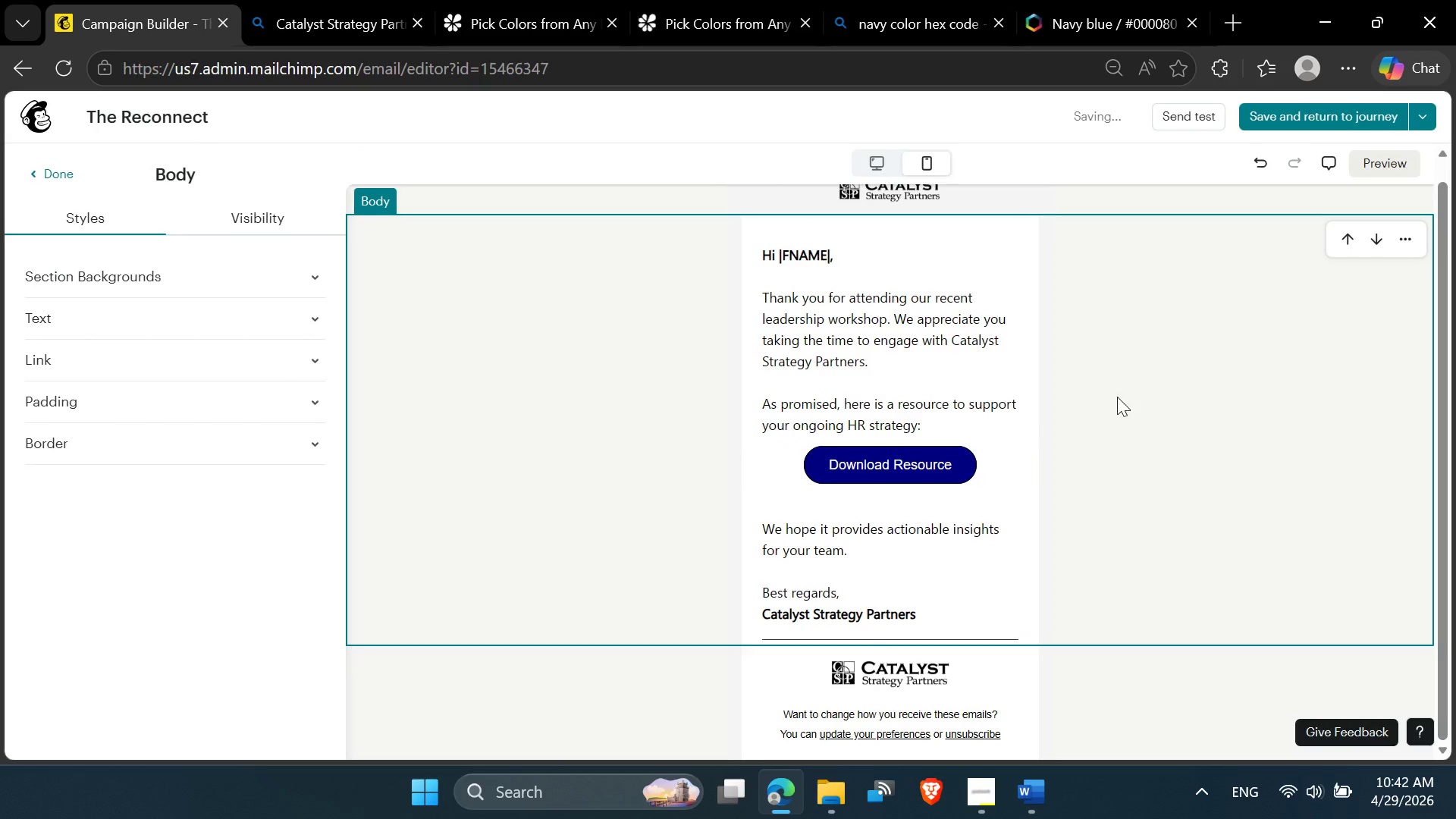 
scroll: coordinate [1114, 407], scroll_direction: none, amount: 0.0
 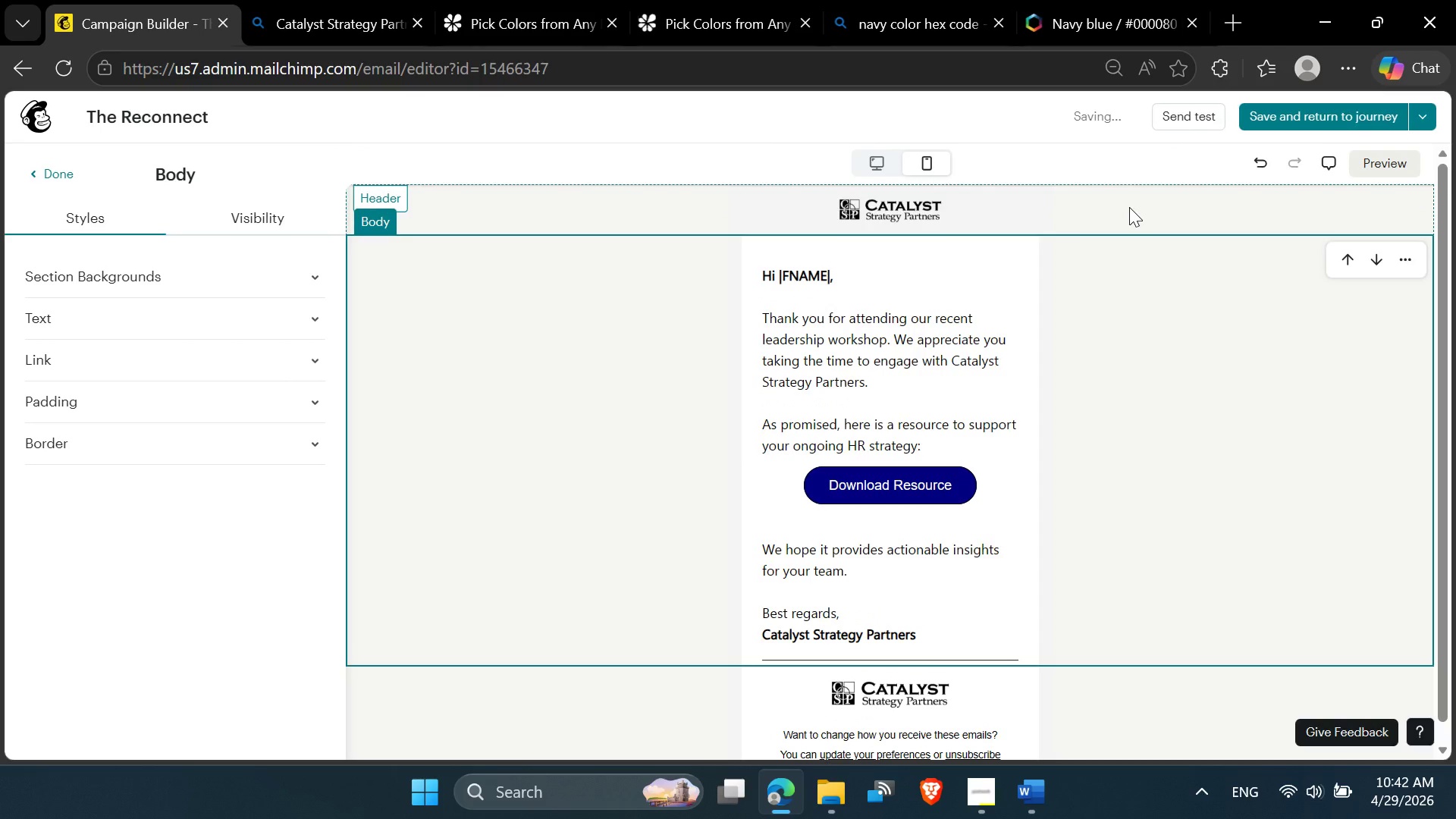 
scroll: coordinate [1129, 209], scroll_direction: down, amount: 1.0
 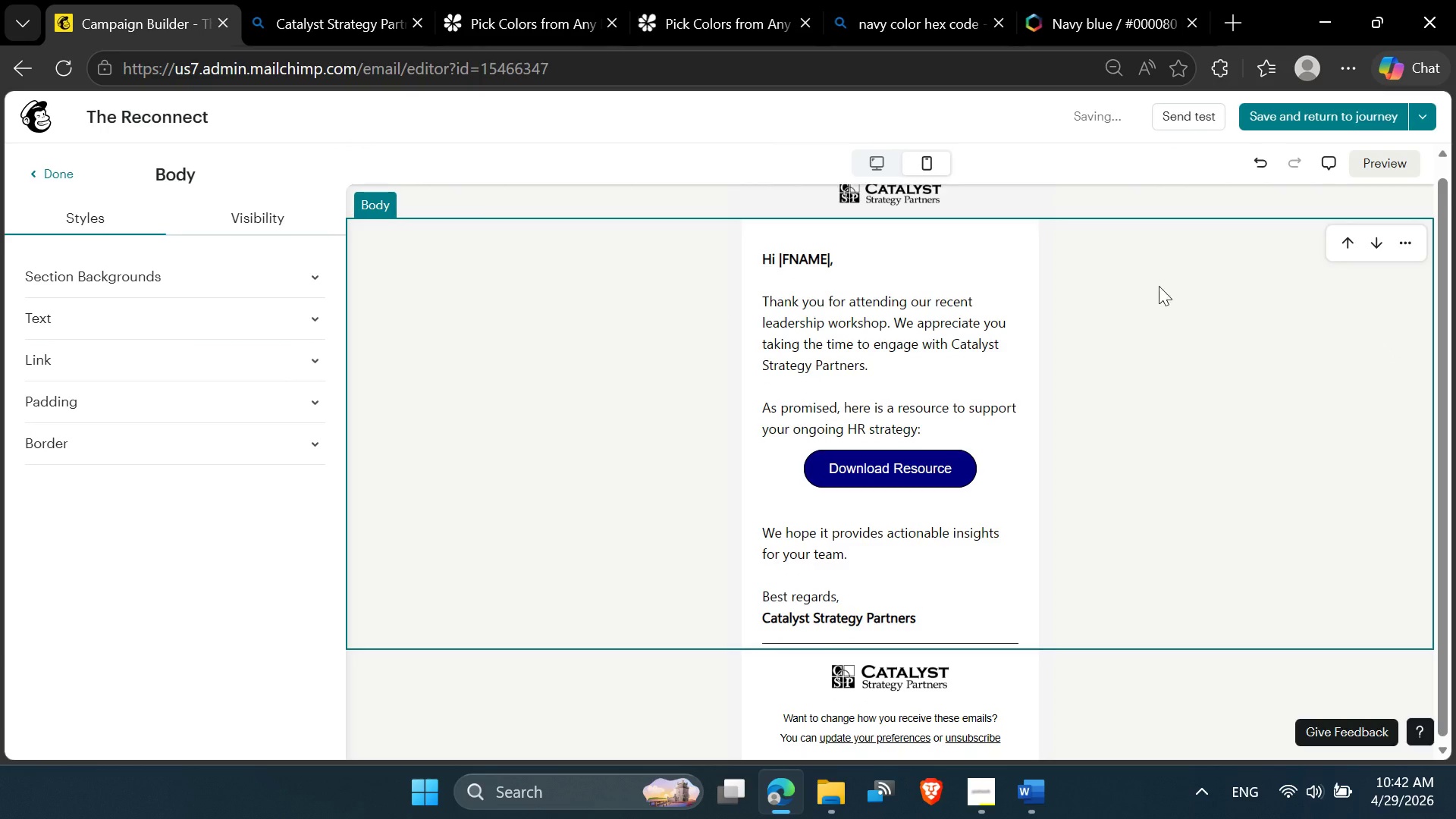 
left_click([1031, 158])
 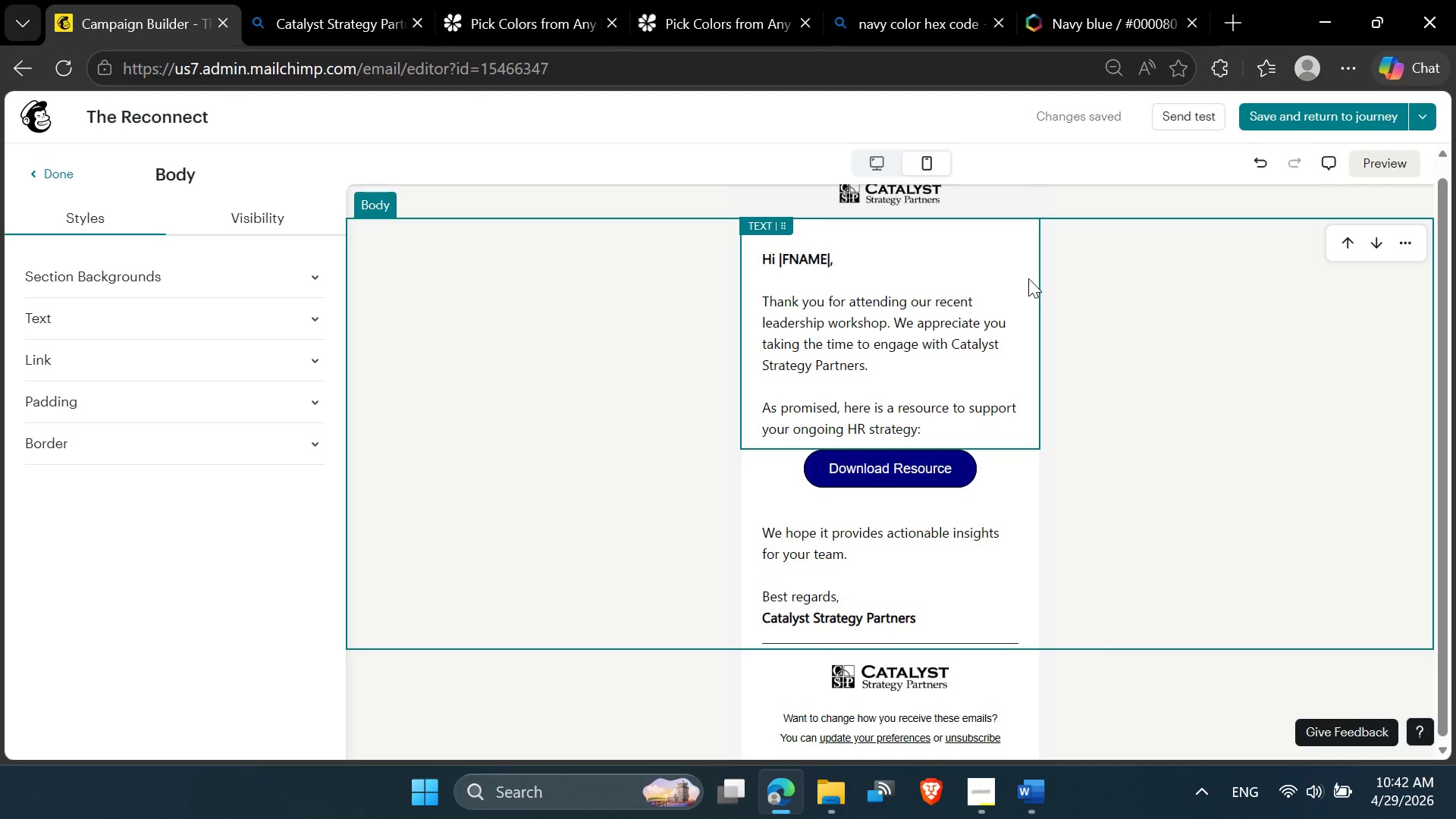 
key(F11)
 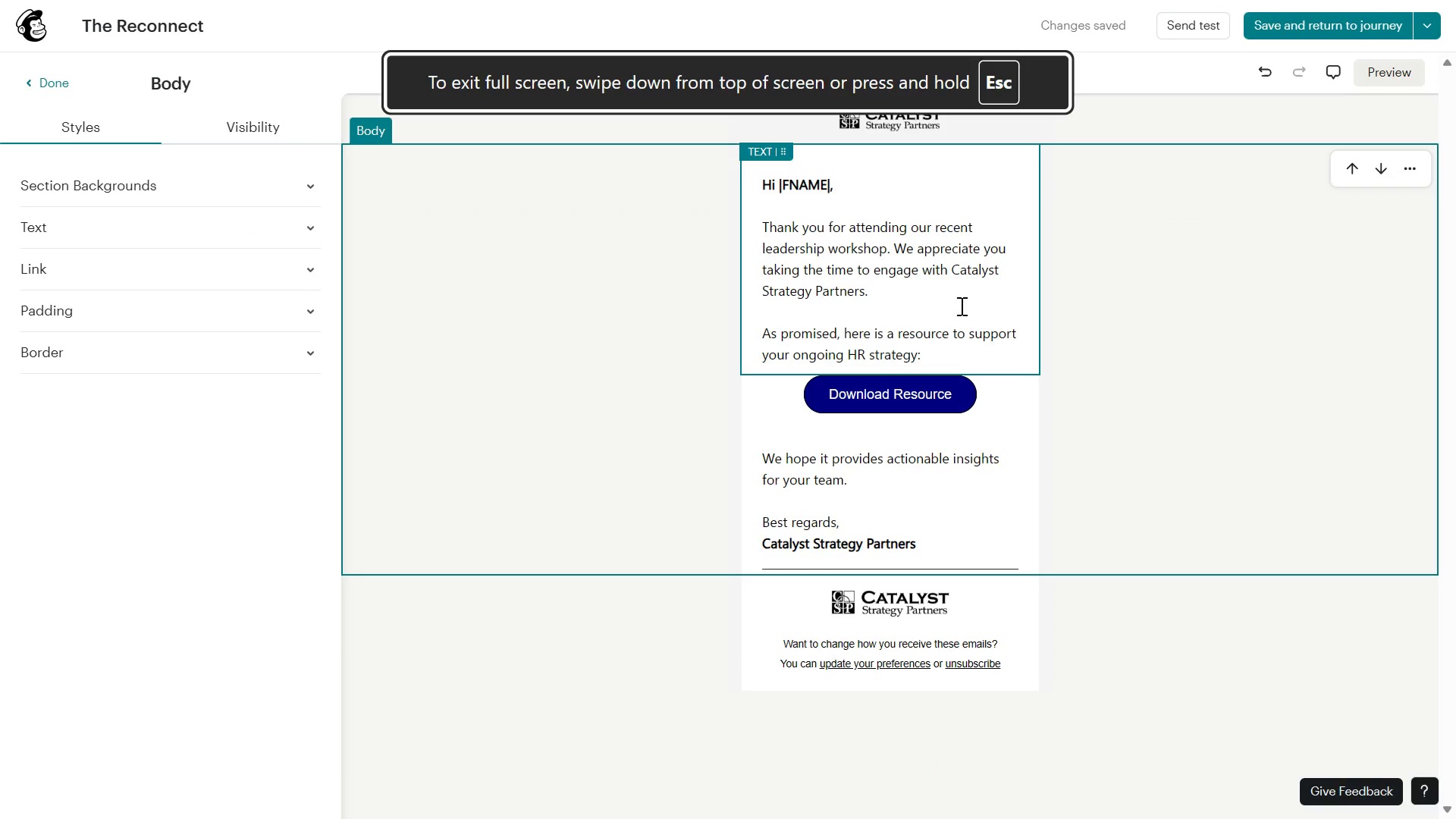 
scroll: coordinate [1455, 288], scroll_direction: up, amount: 9.0
 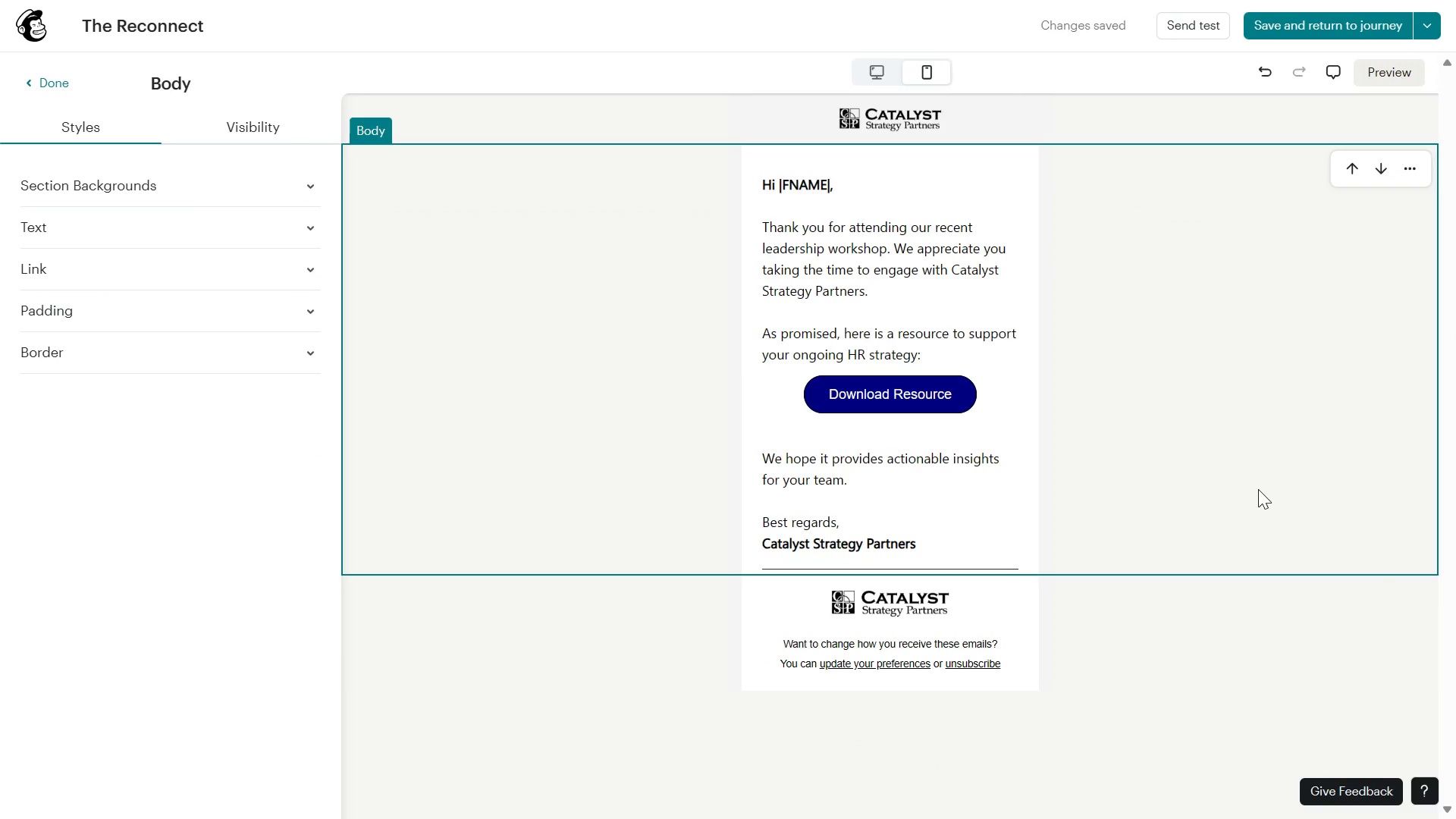 
left_click([1171, 750])
 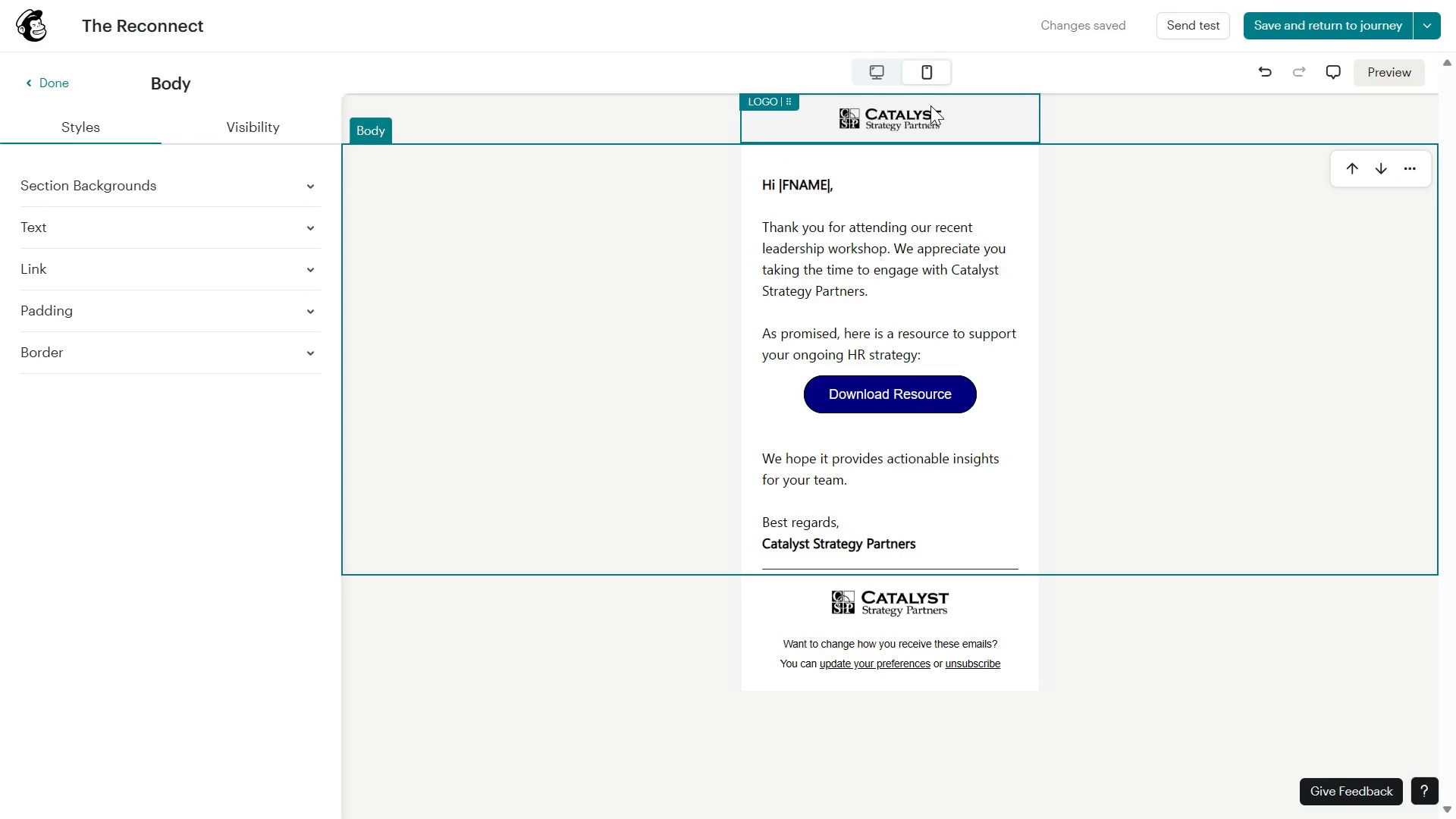 
left_click([930, 105])
 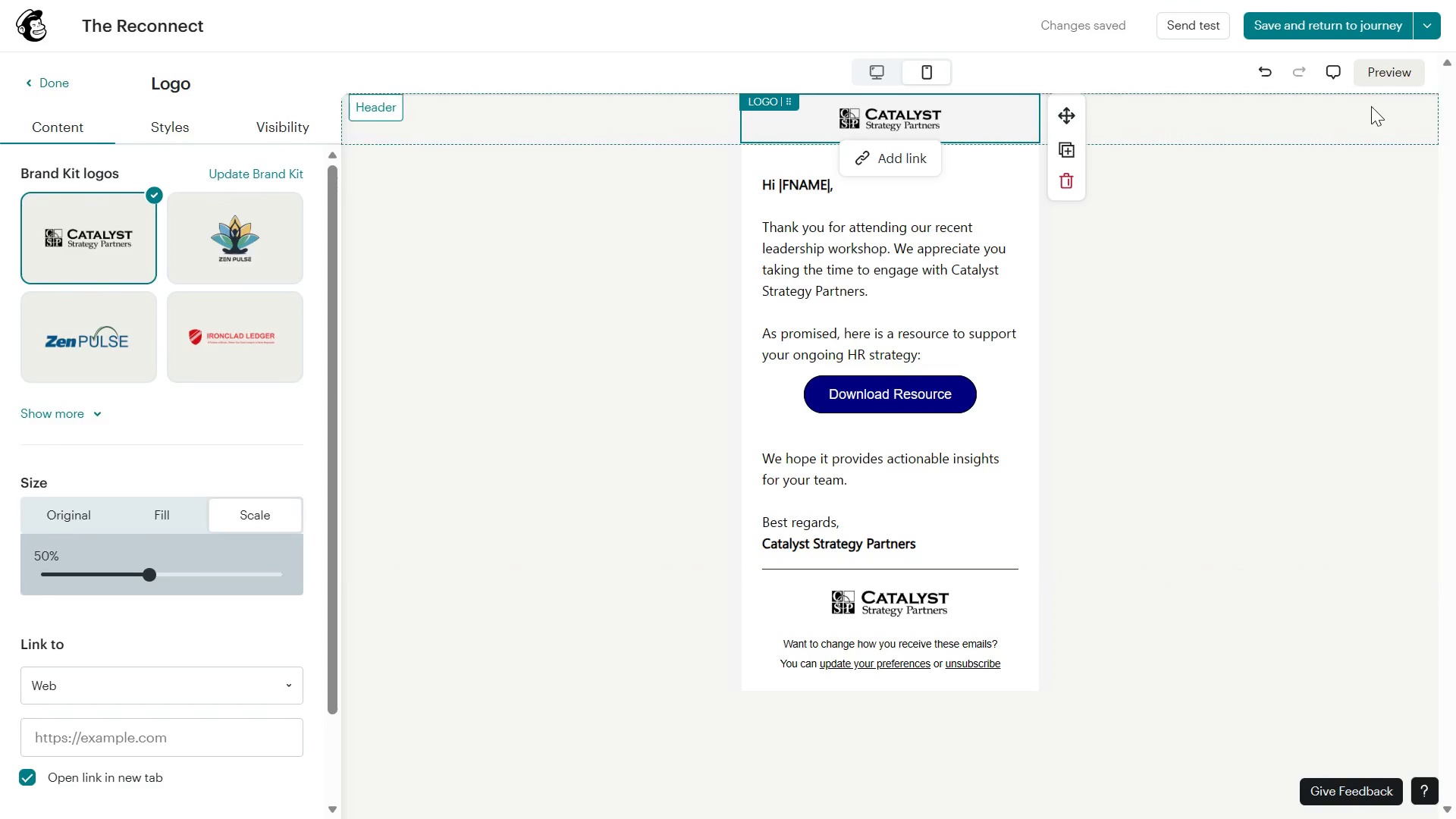 
left_click([1358, 123])
 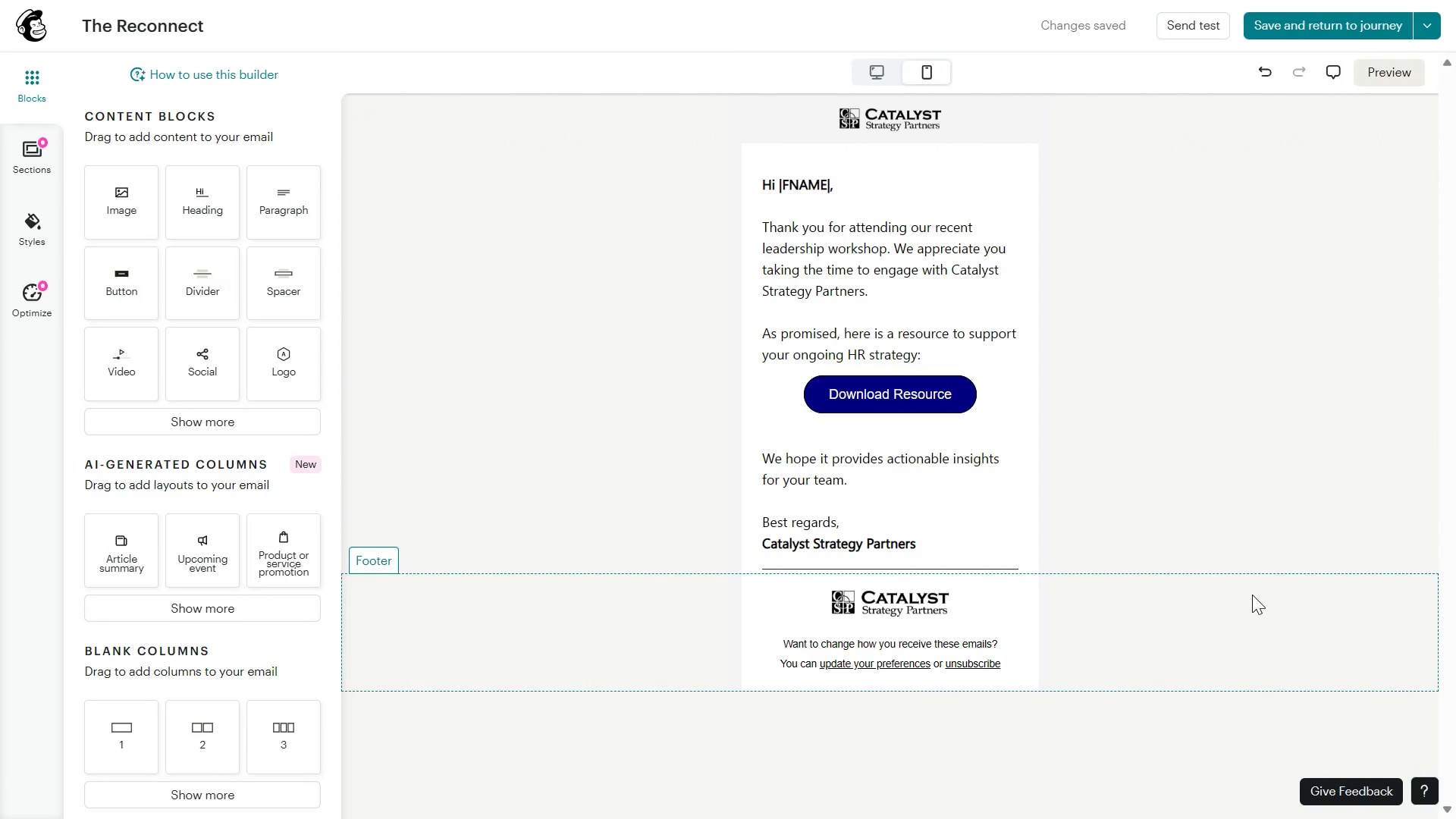 
wait(11.03)
 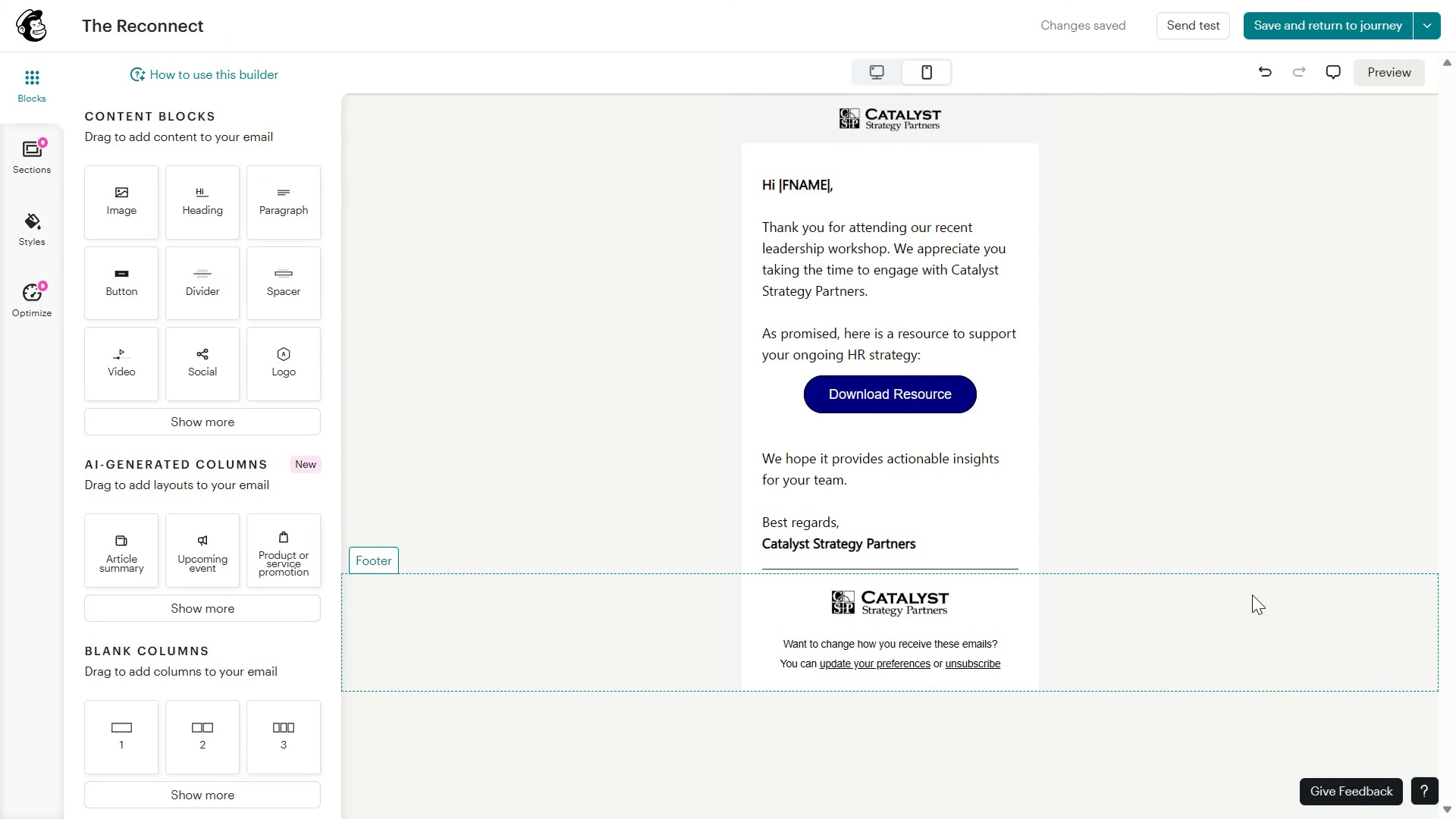 
key(F11)
 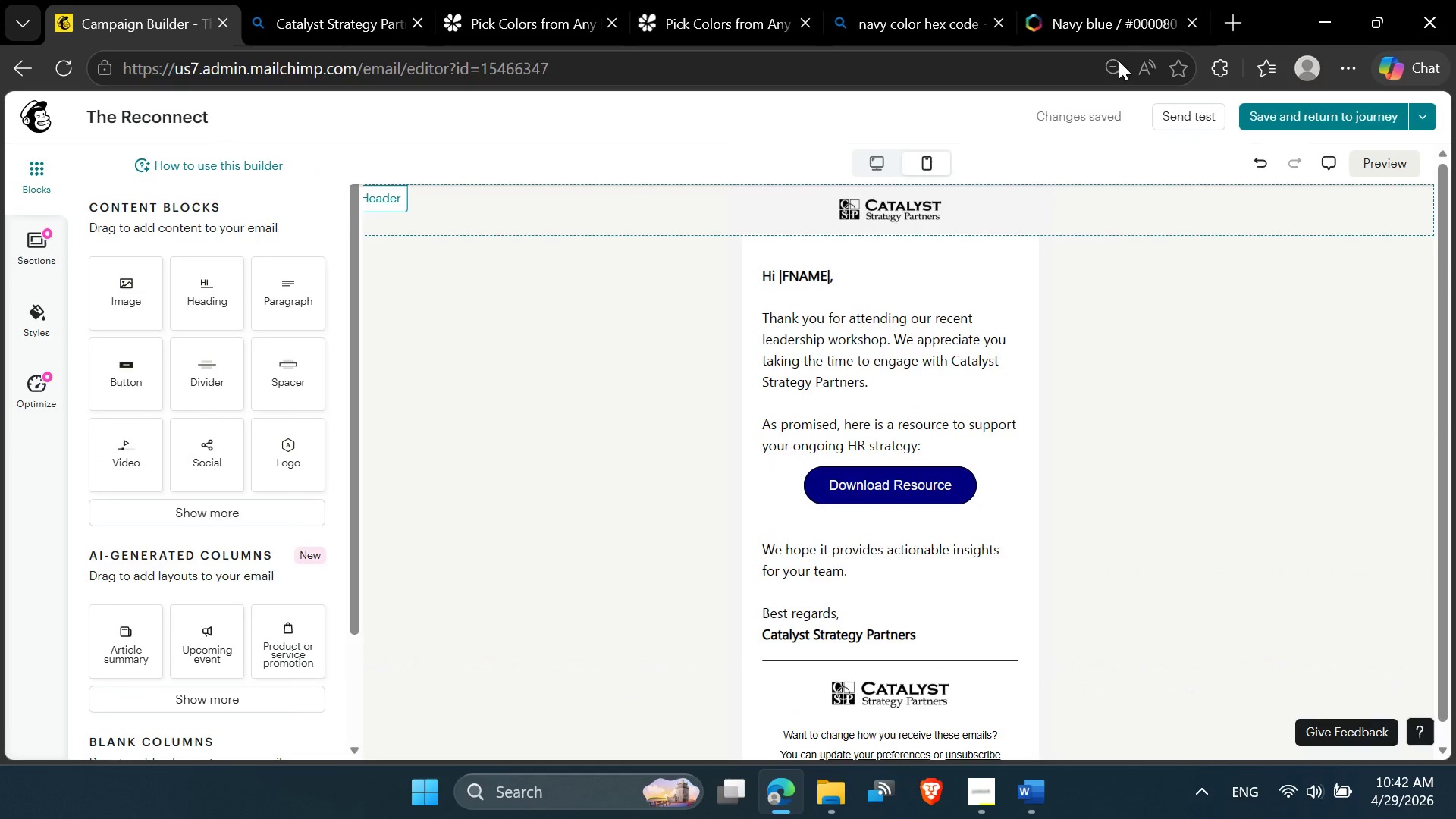 
double_click([1111, 60])
 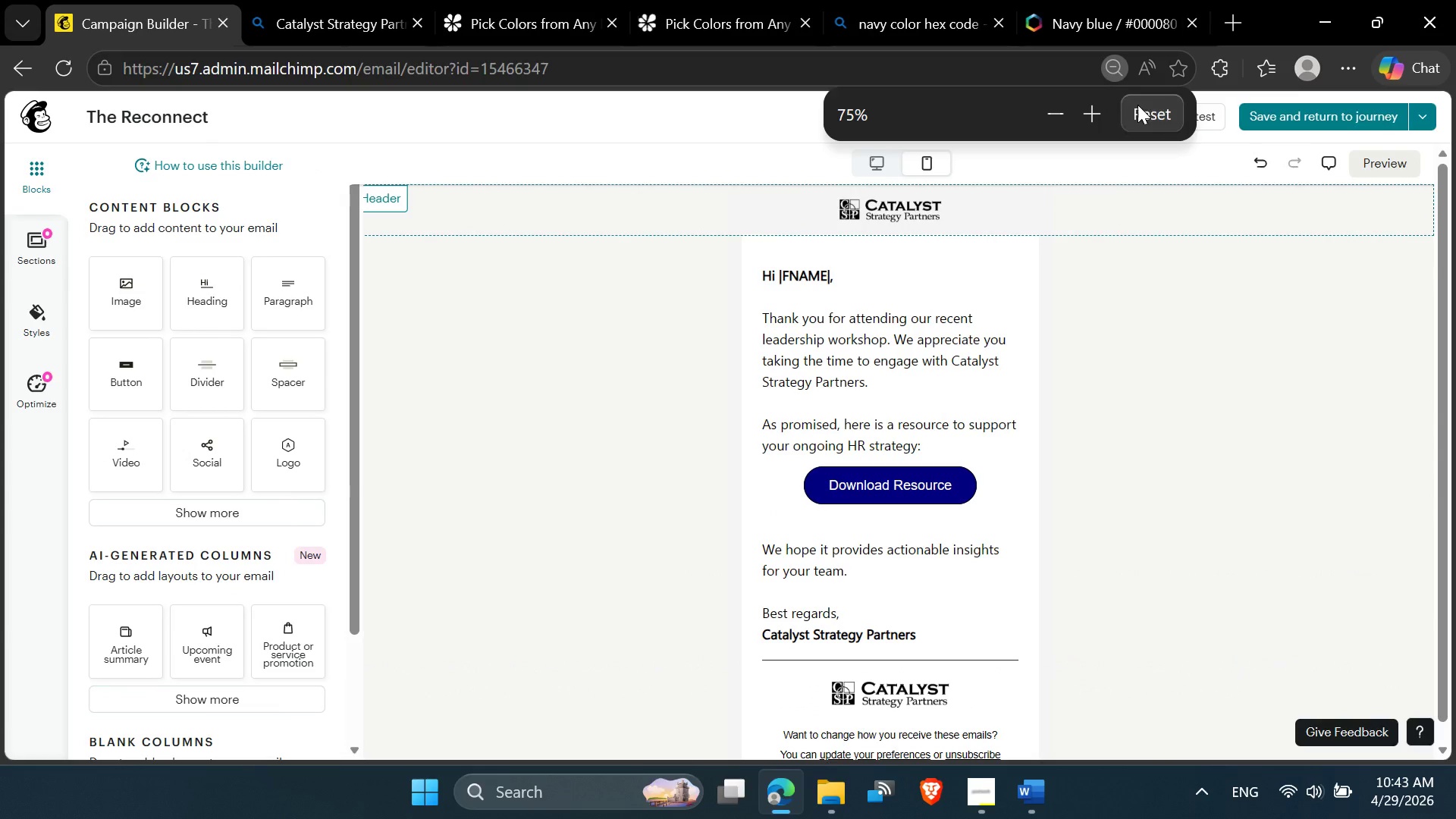 
left_click([1138, 107])
 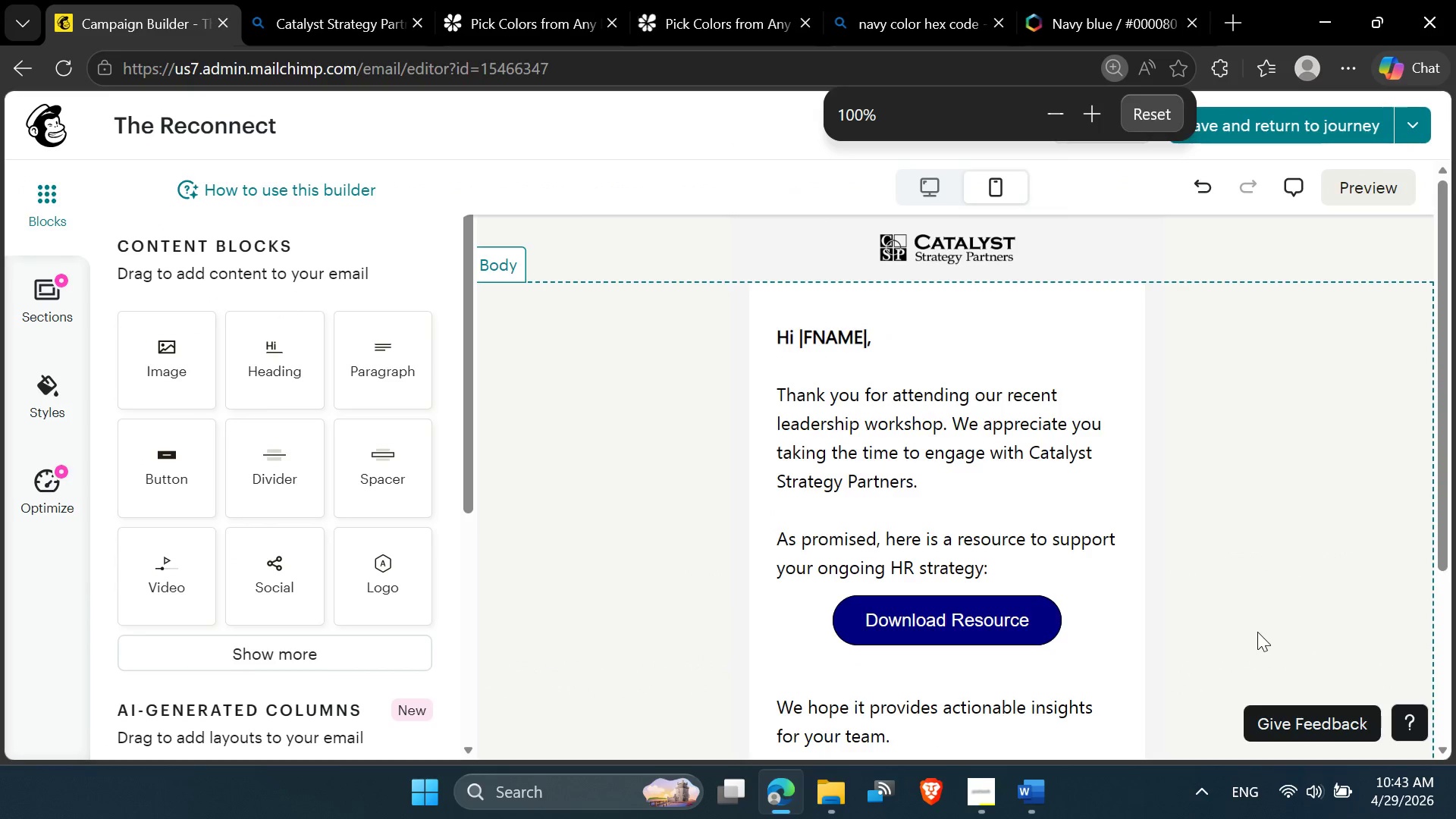 
left_click([1263, 601])
 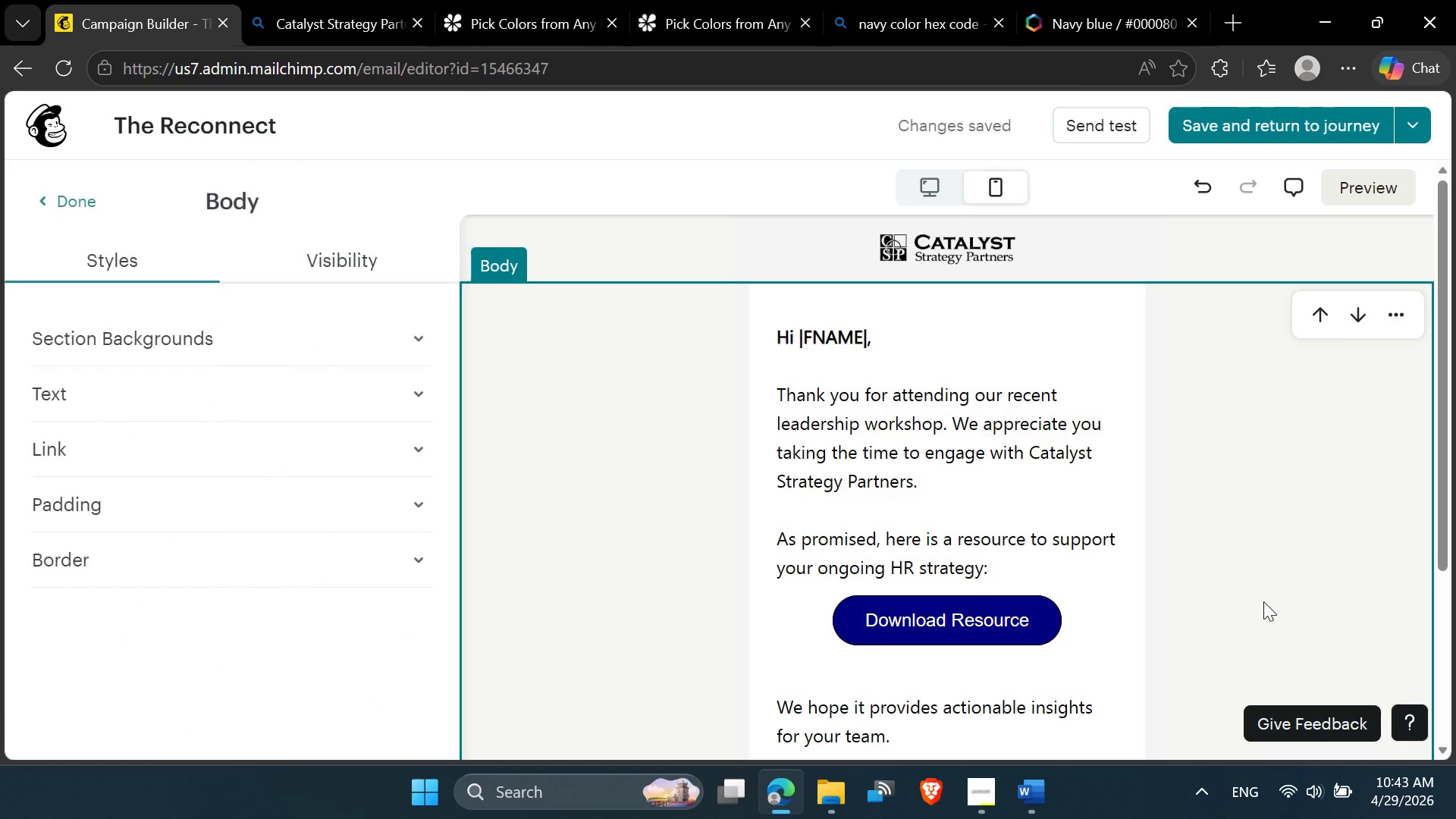 
scroll: coordinate [1263, 601], scroll_direction: down, amount: 2.0
 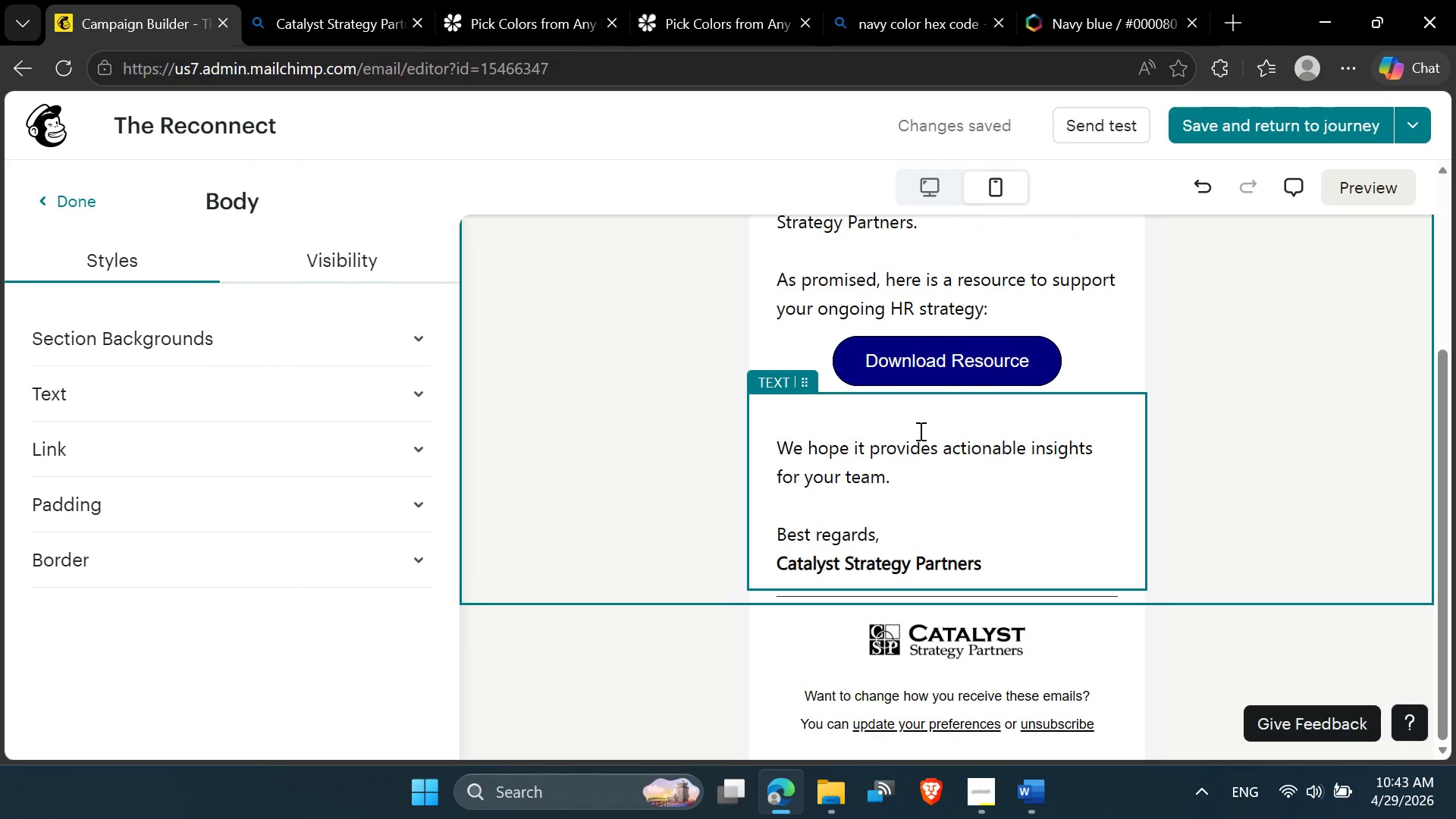 
left_click([896, 407])
 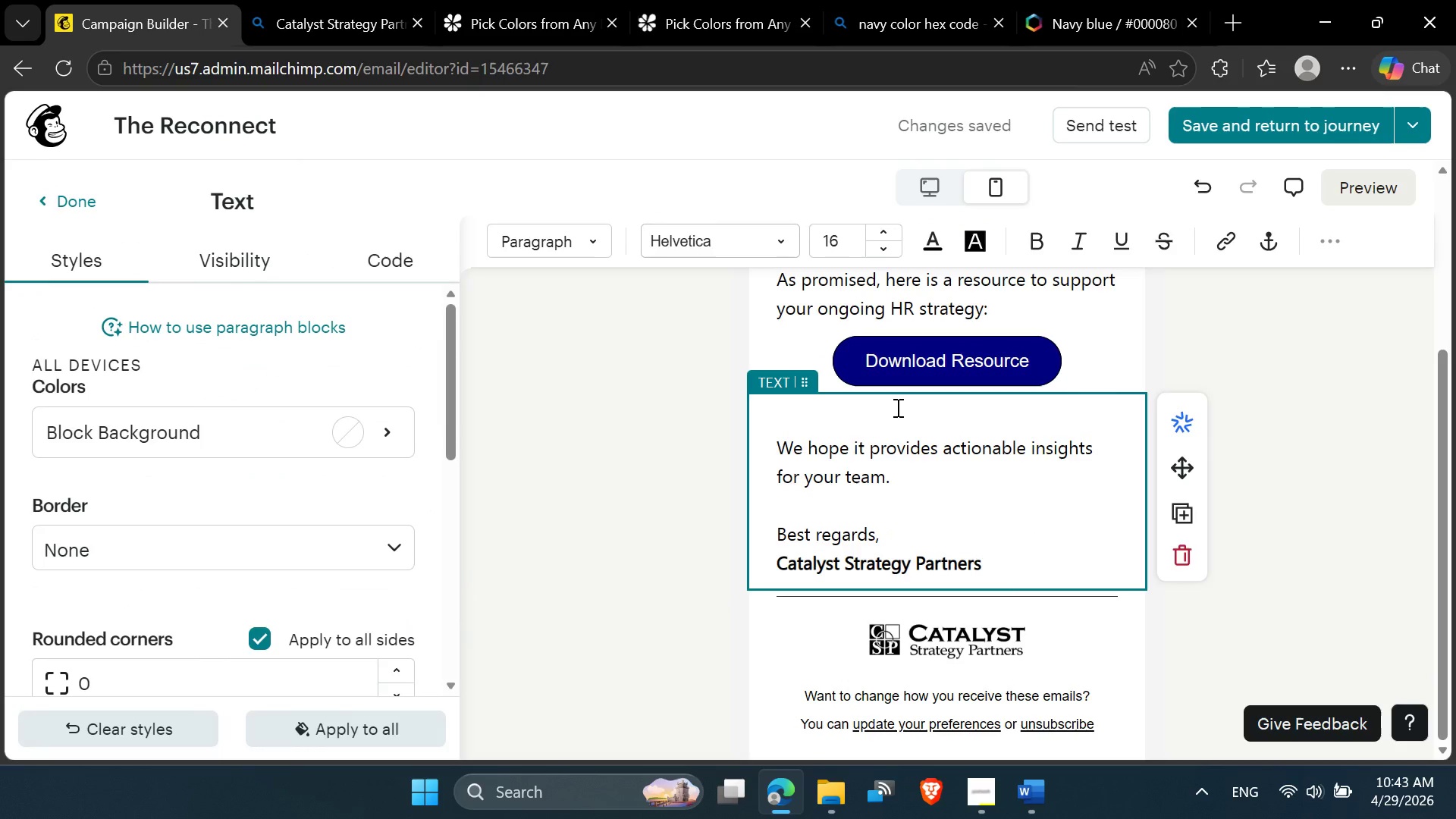 
key(Delete)
 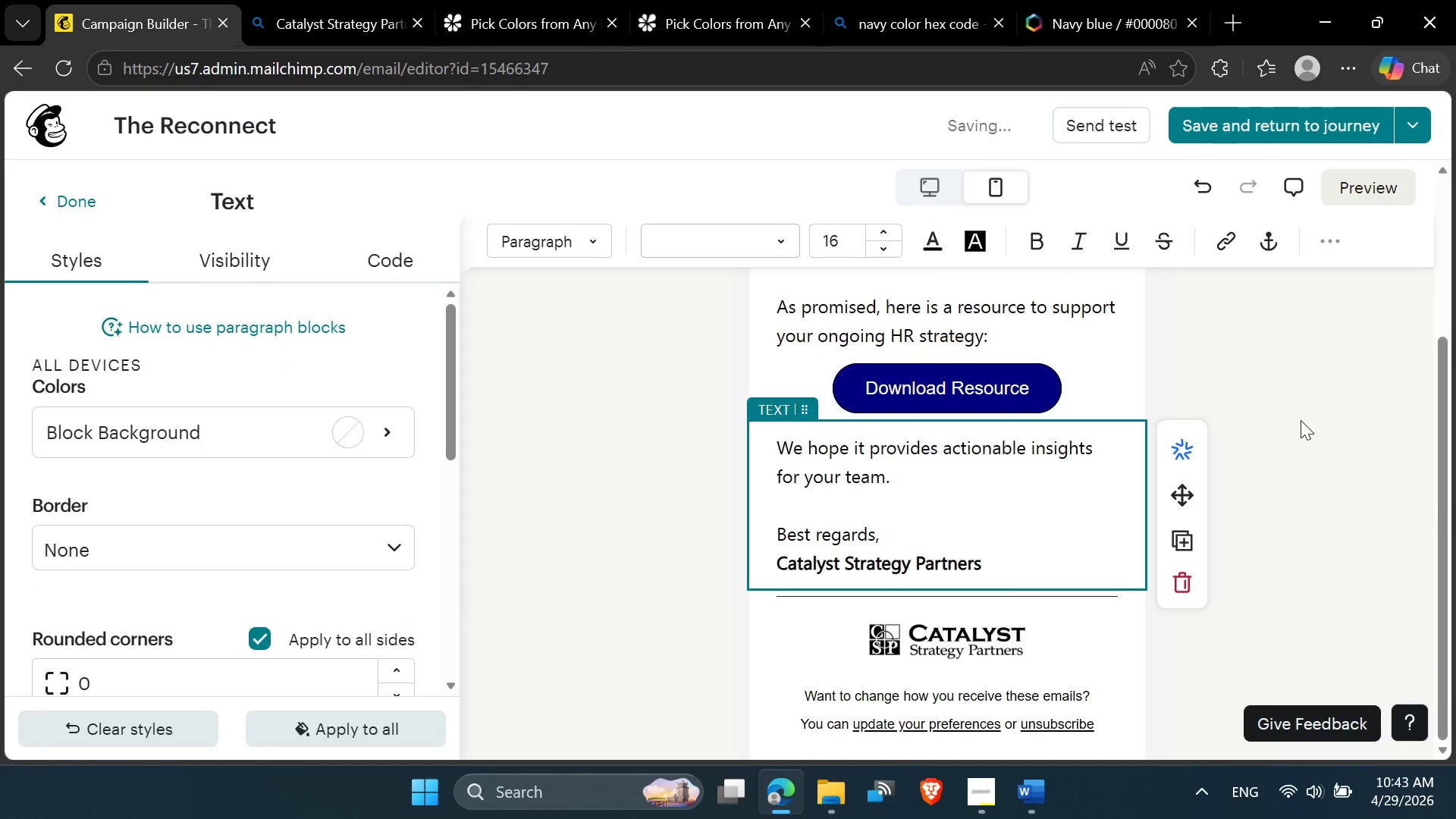 
left_click([1320, 406])
 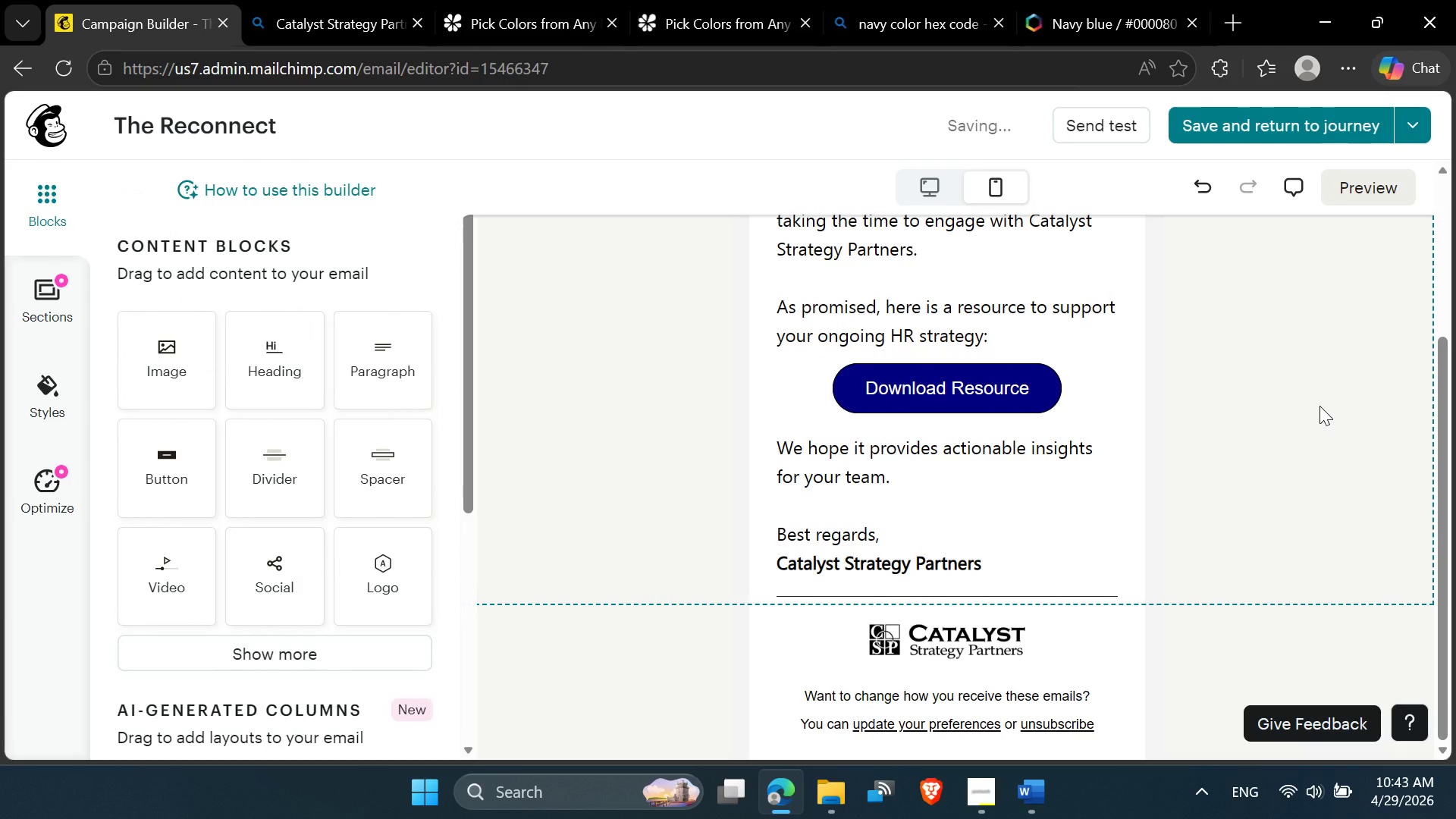 
scroll: coordinate [1320, 406], scroll_direction: up, amount: 5.0
 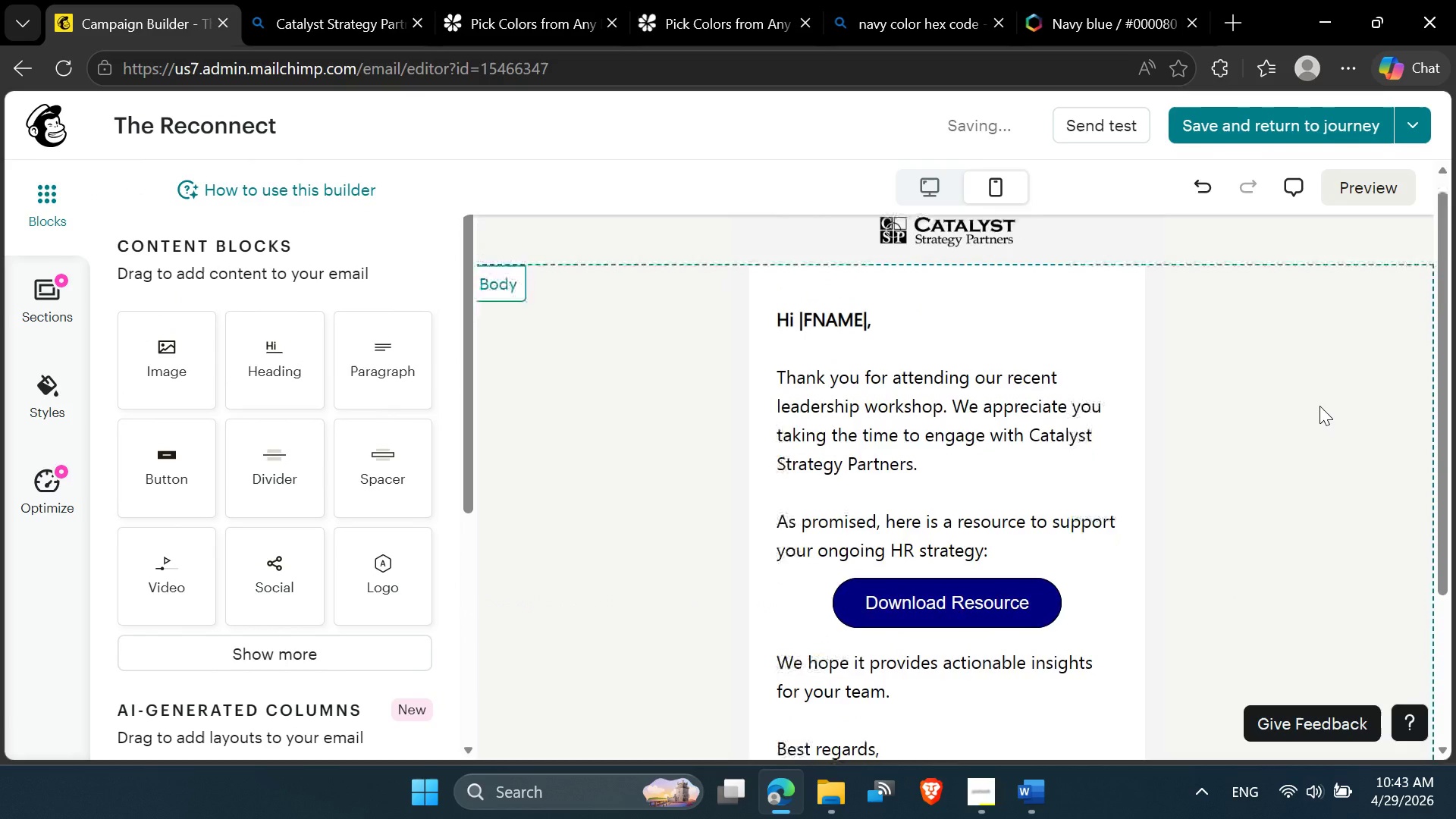 
scroll: coordinate [1320, 406], scroll_direction: down, amount: 6.0
 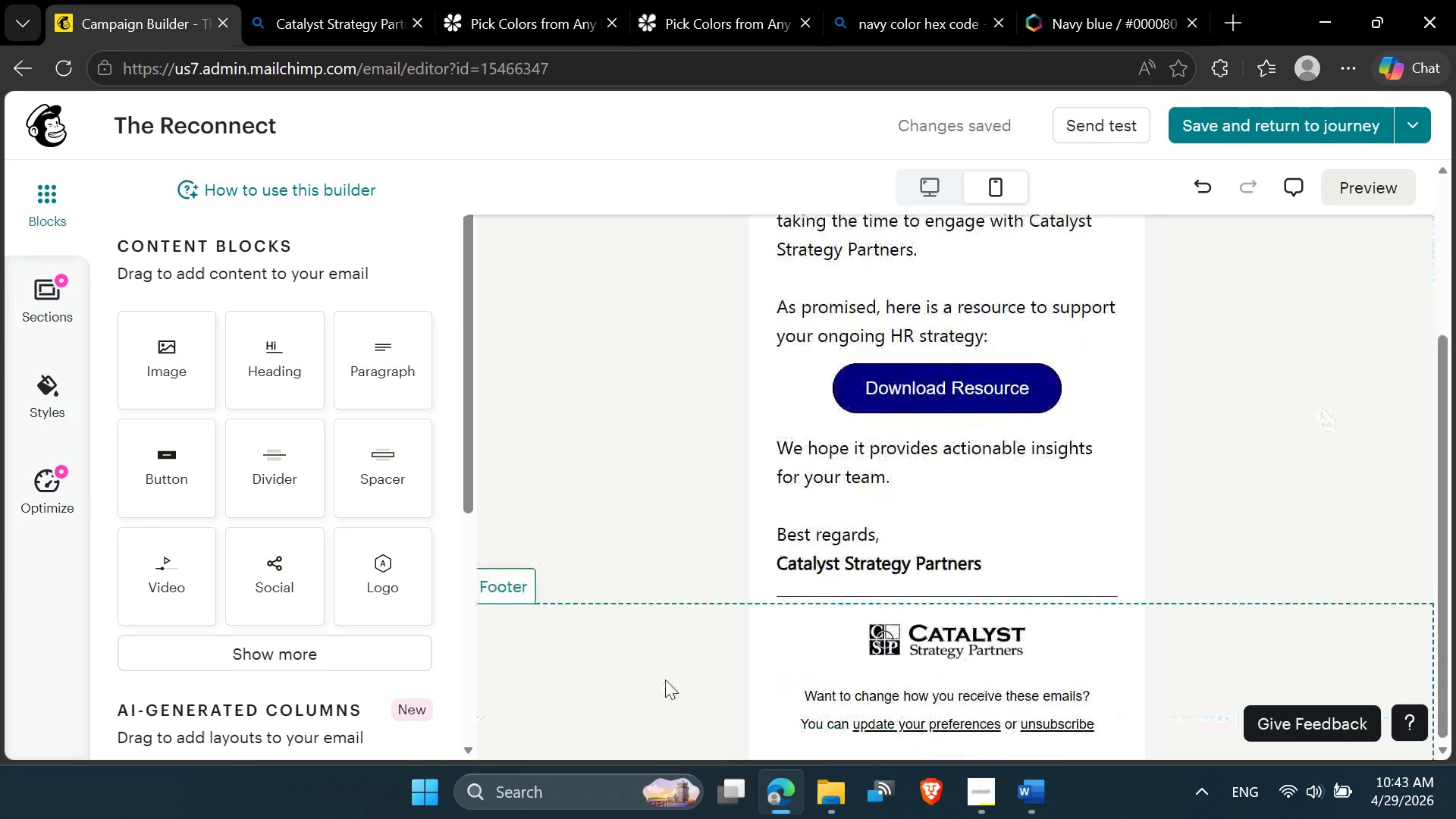 
left_click([657, 683])
 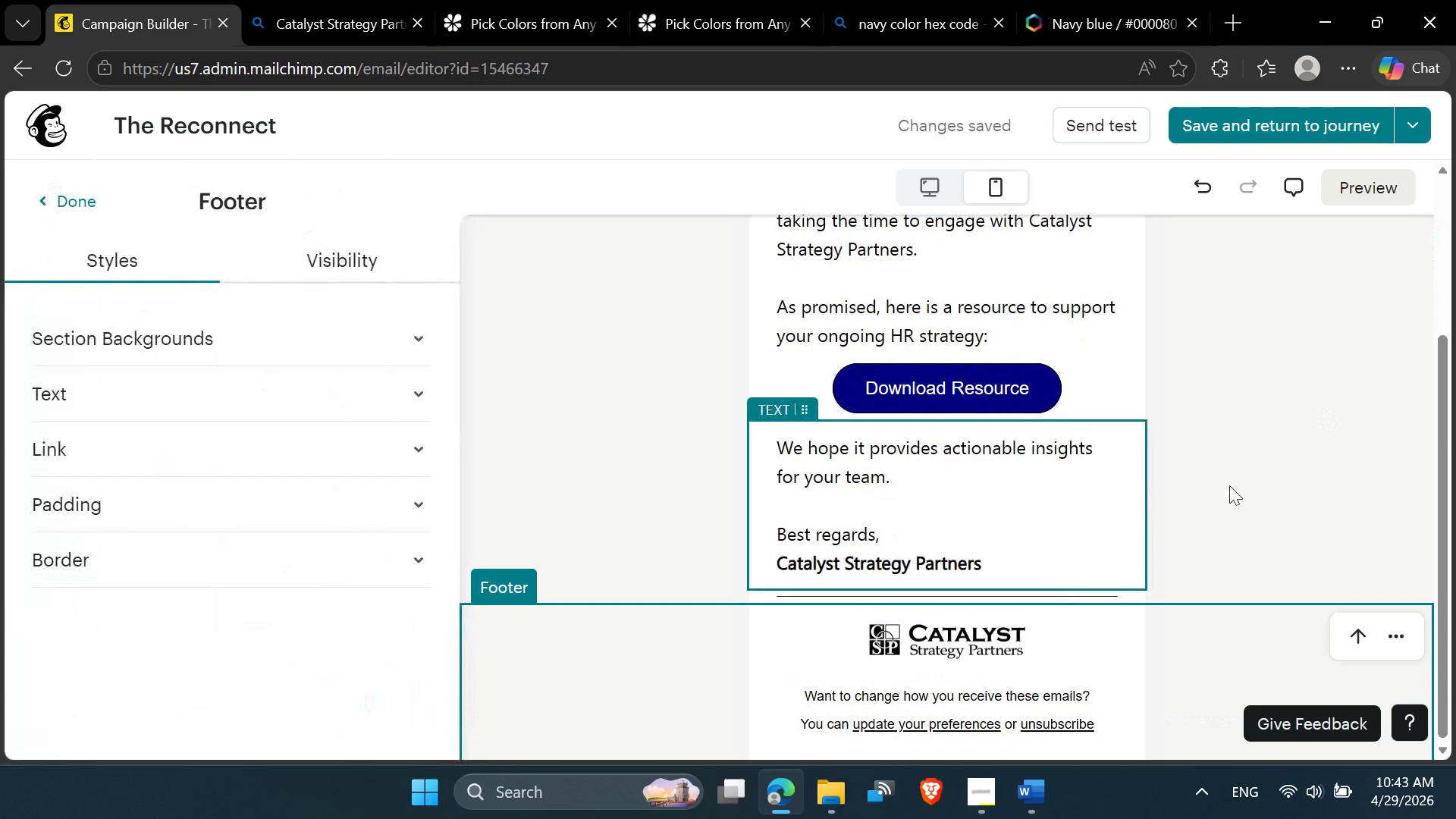 
left_click([1238, 481])
 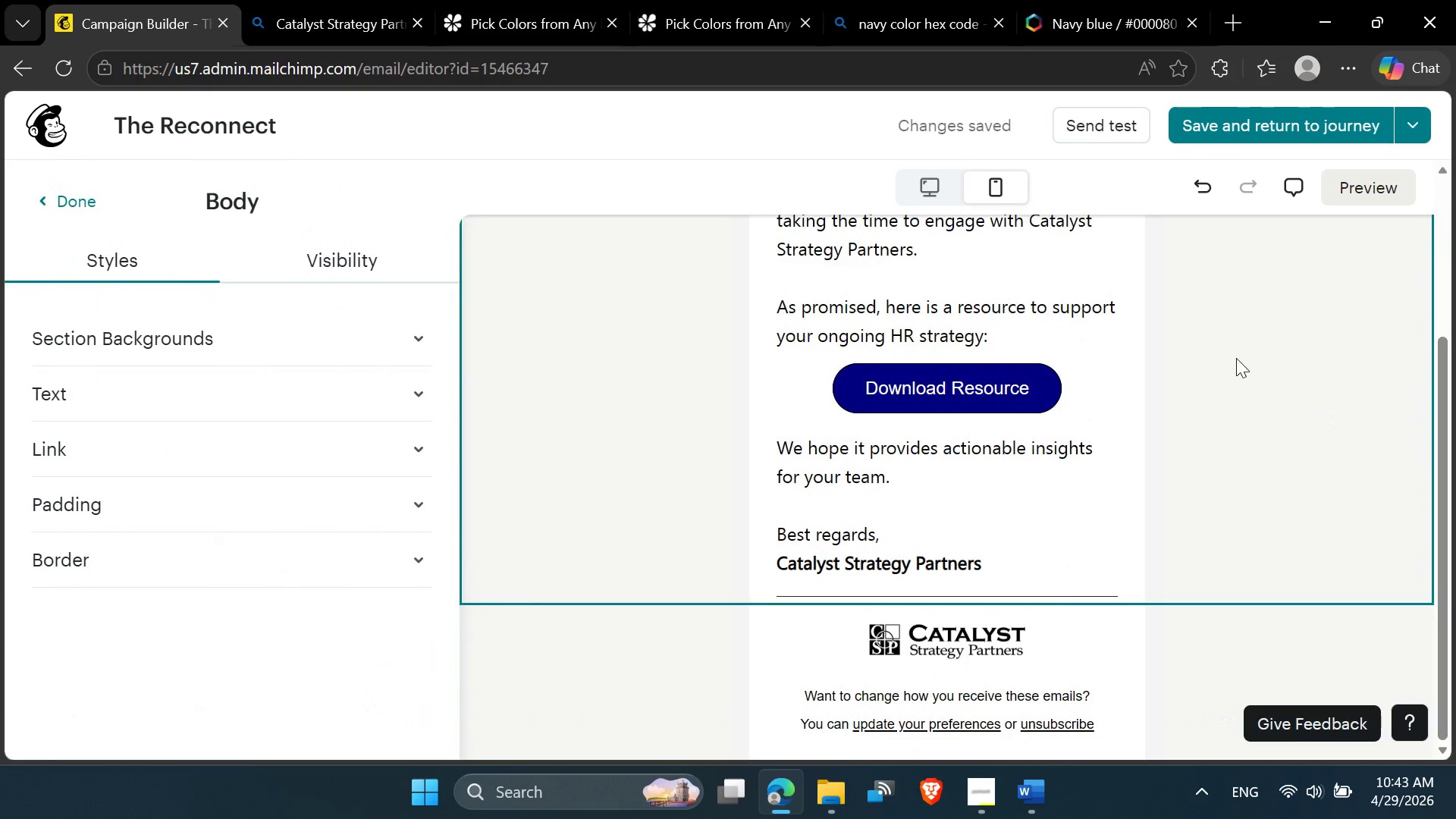 
scroll: coordinate [1266, 302], scroll_direction: up, amount: 4.0
 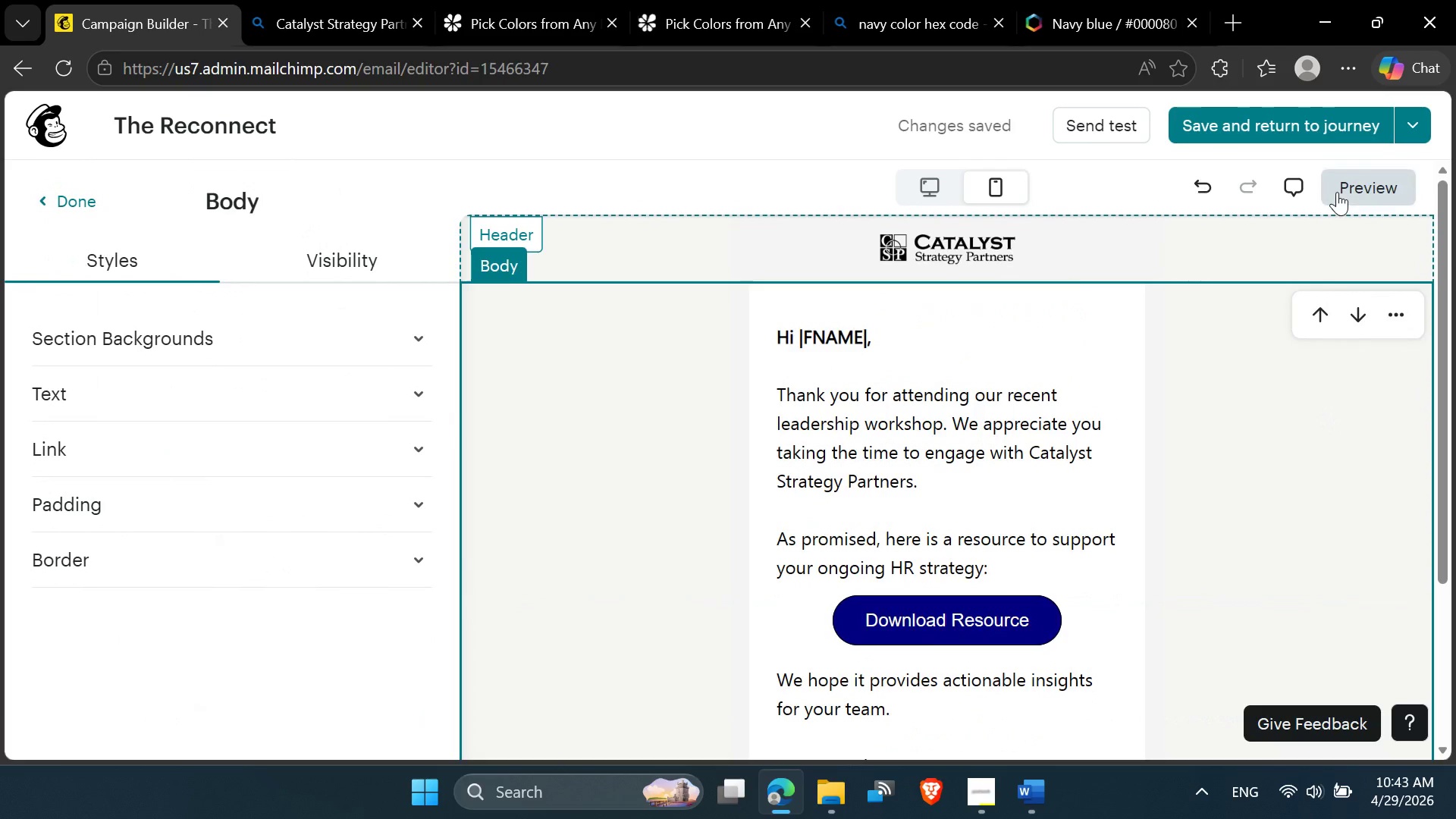 
left_click([1337, 192])
 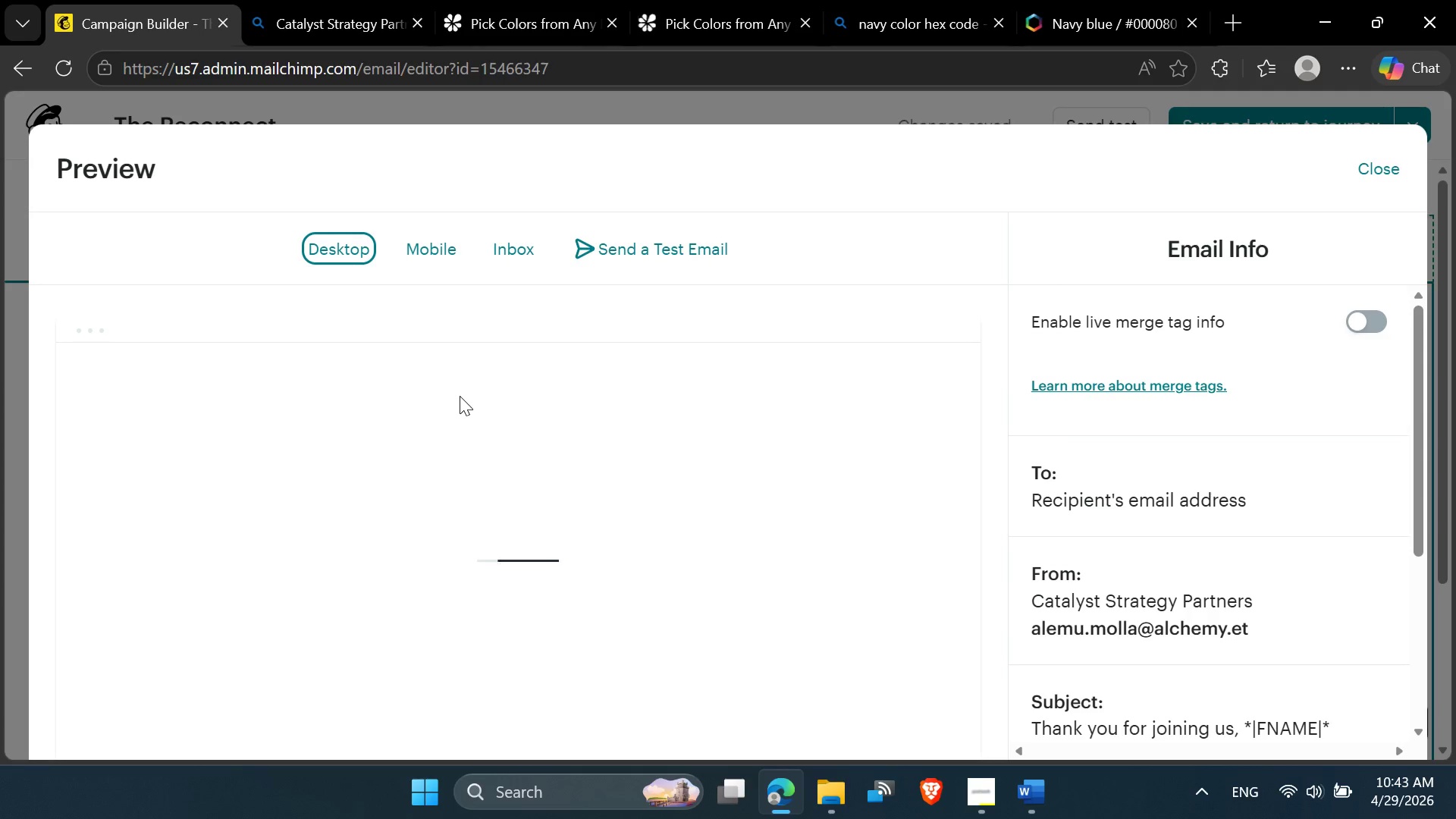 
wait(6.42)
 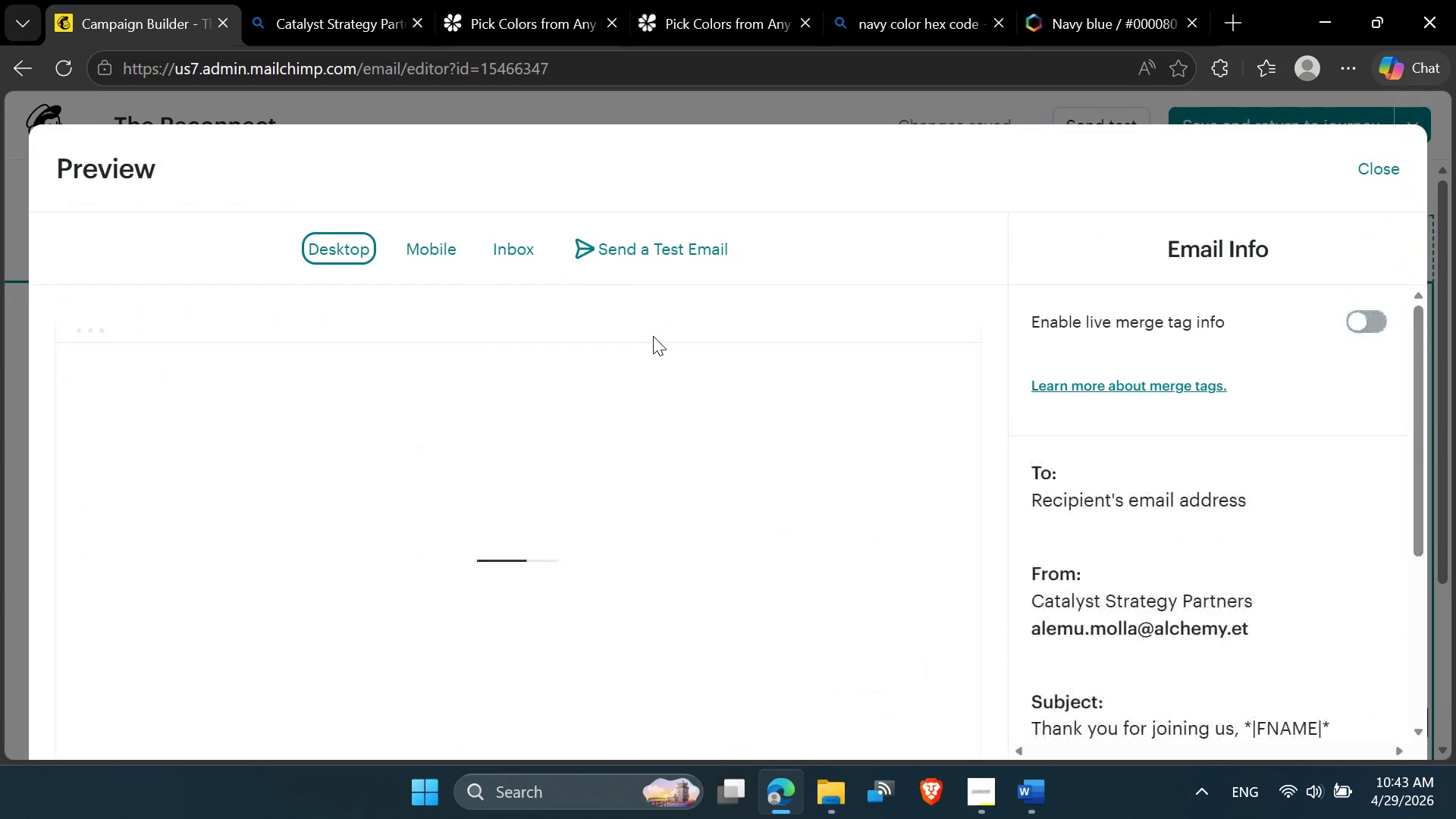 
scroll: coordinate [501, 619], scroll_direction: down, amount: 6.0
 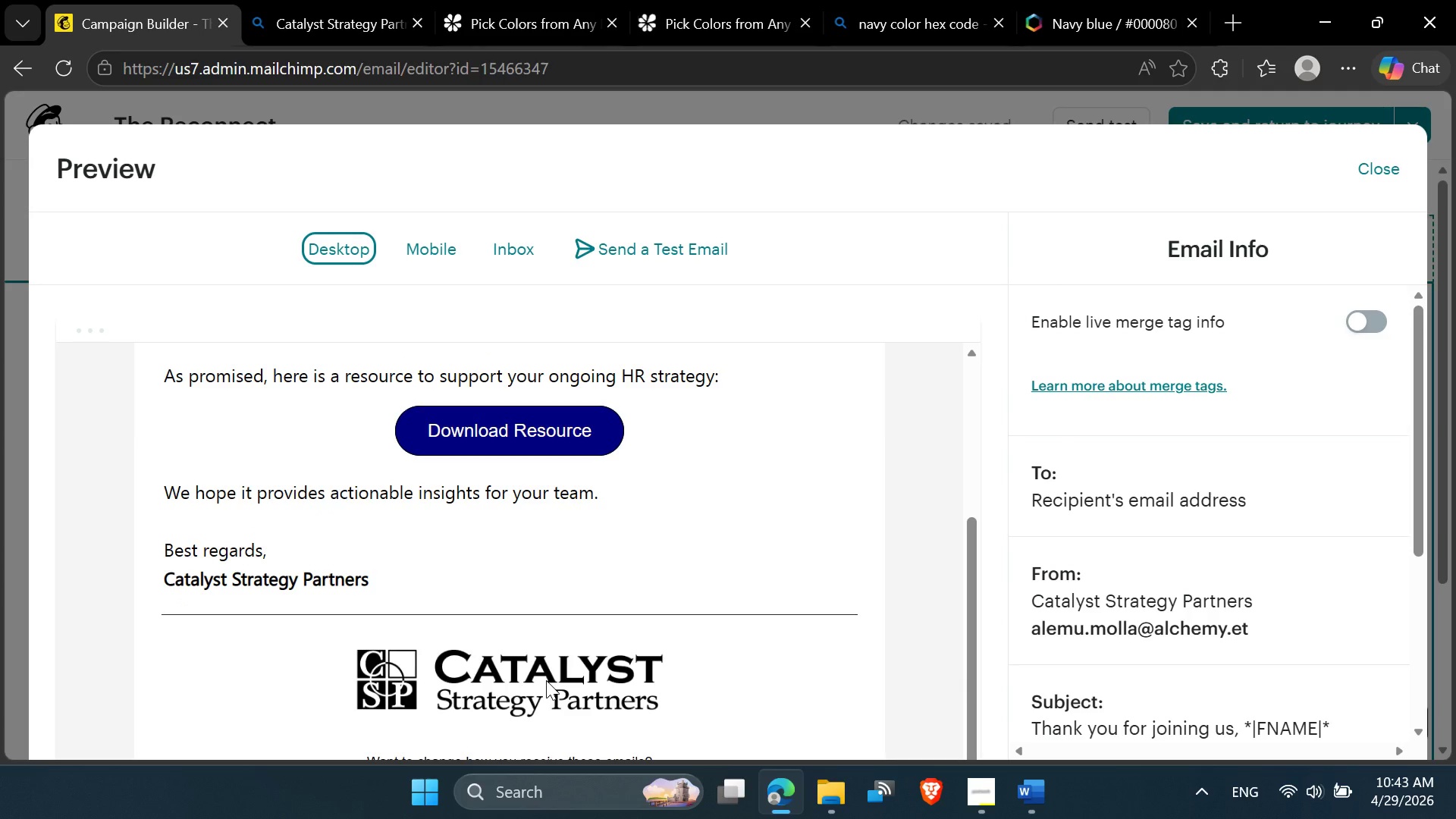 
left_click([546, 680])
 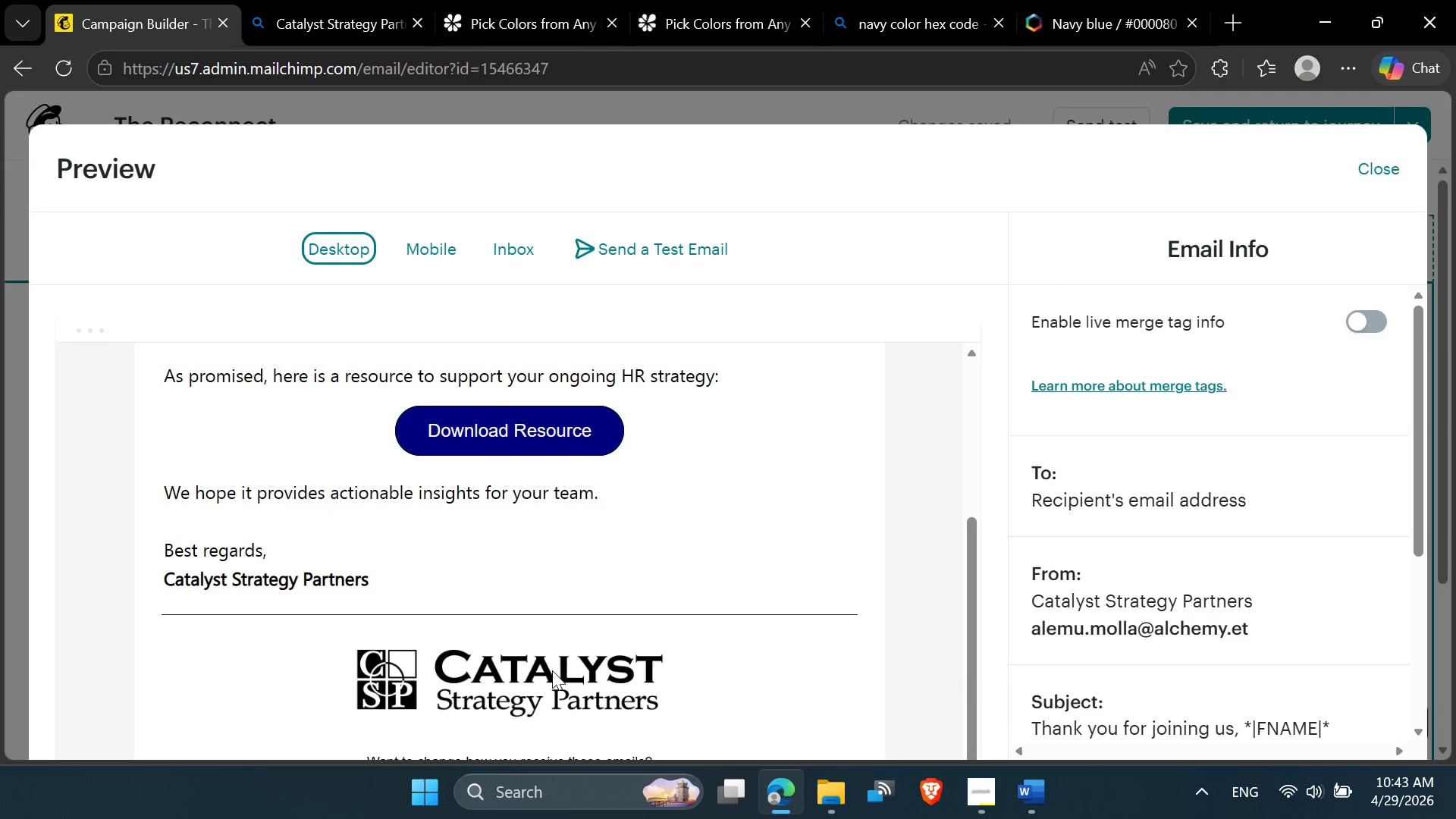 
scroll: coordinate [552, 669], scroll_direction: up, amount: 6.0
 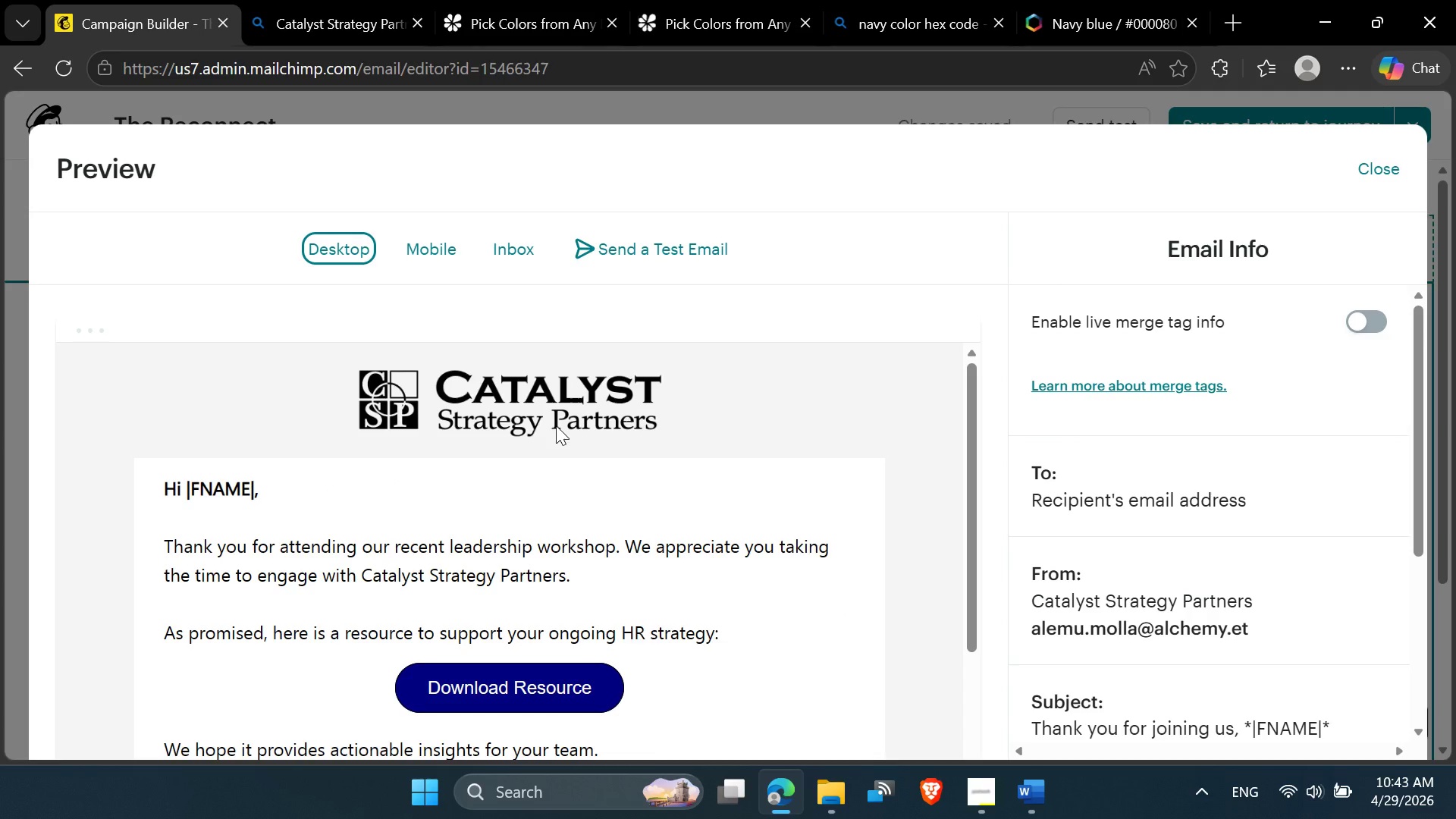 
left_click([556, 425])
 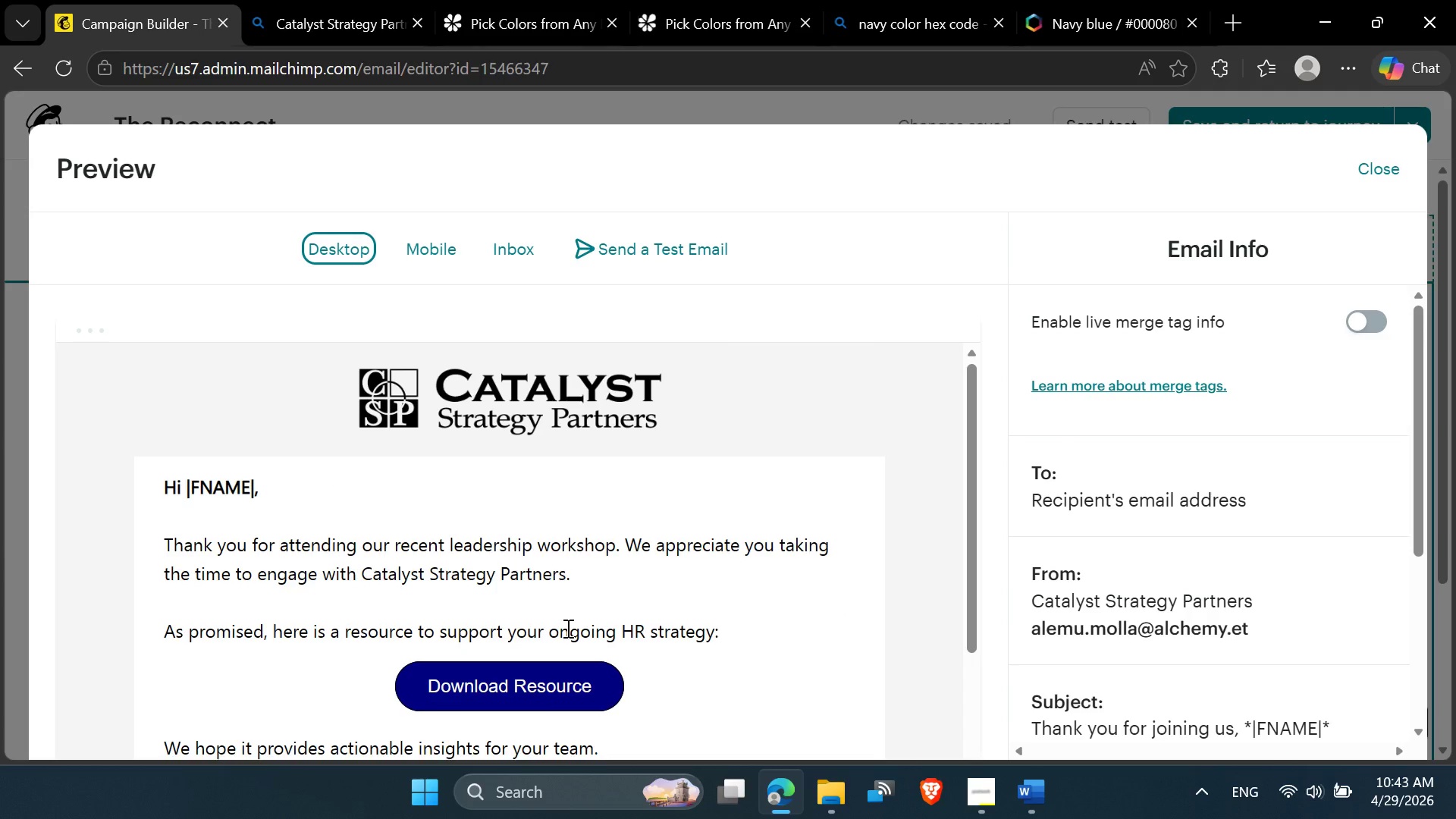 
scroll: coordinate [566, 629], scroll_direction: down, amount: 5.0
 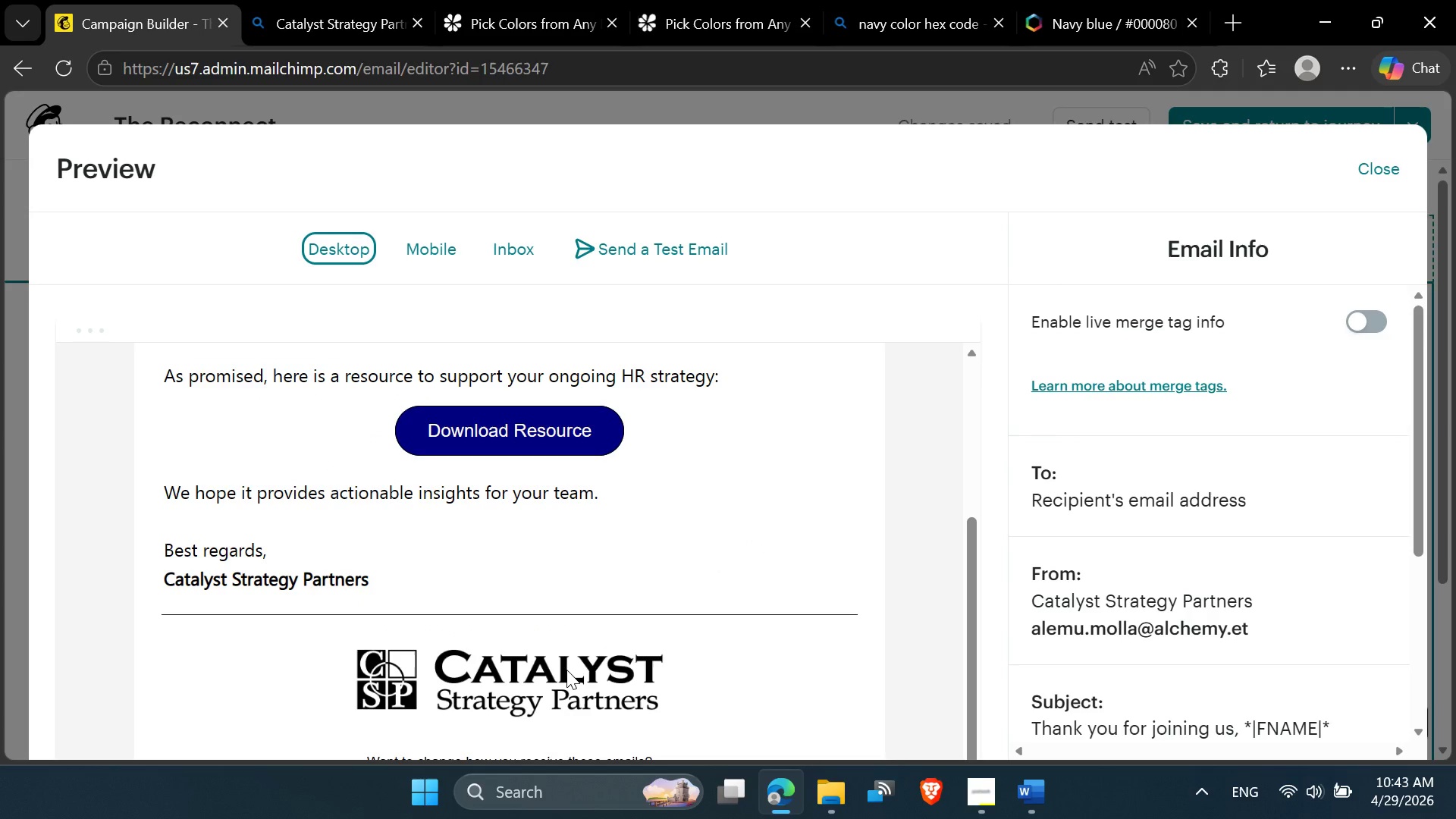 
left_click([566, 670])
 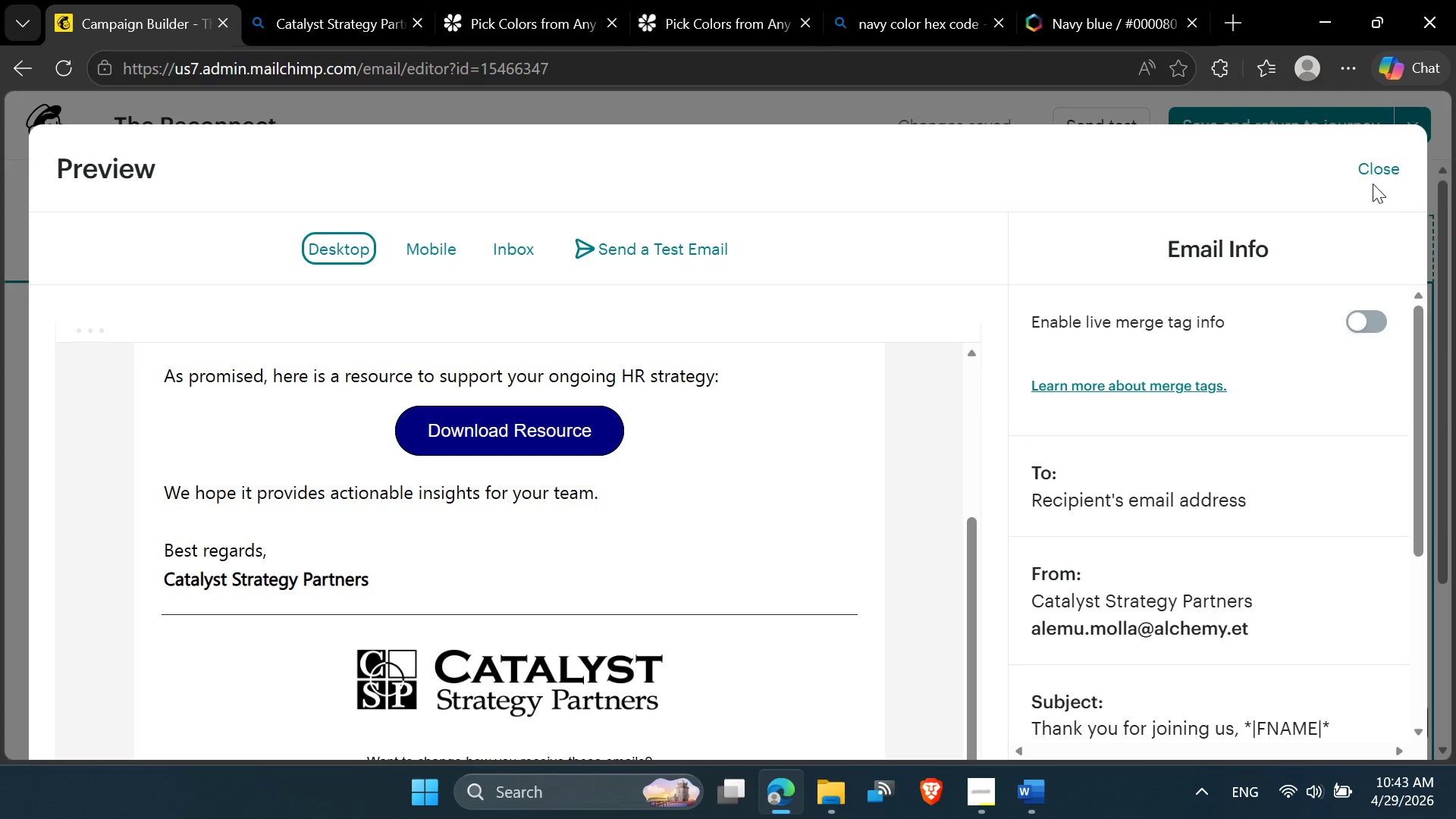 
left_click([1372, 169])
 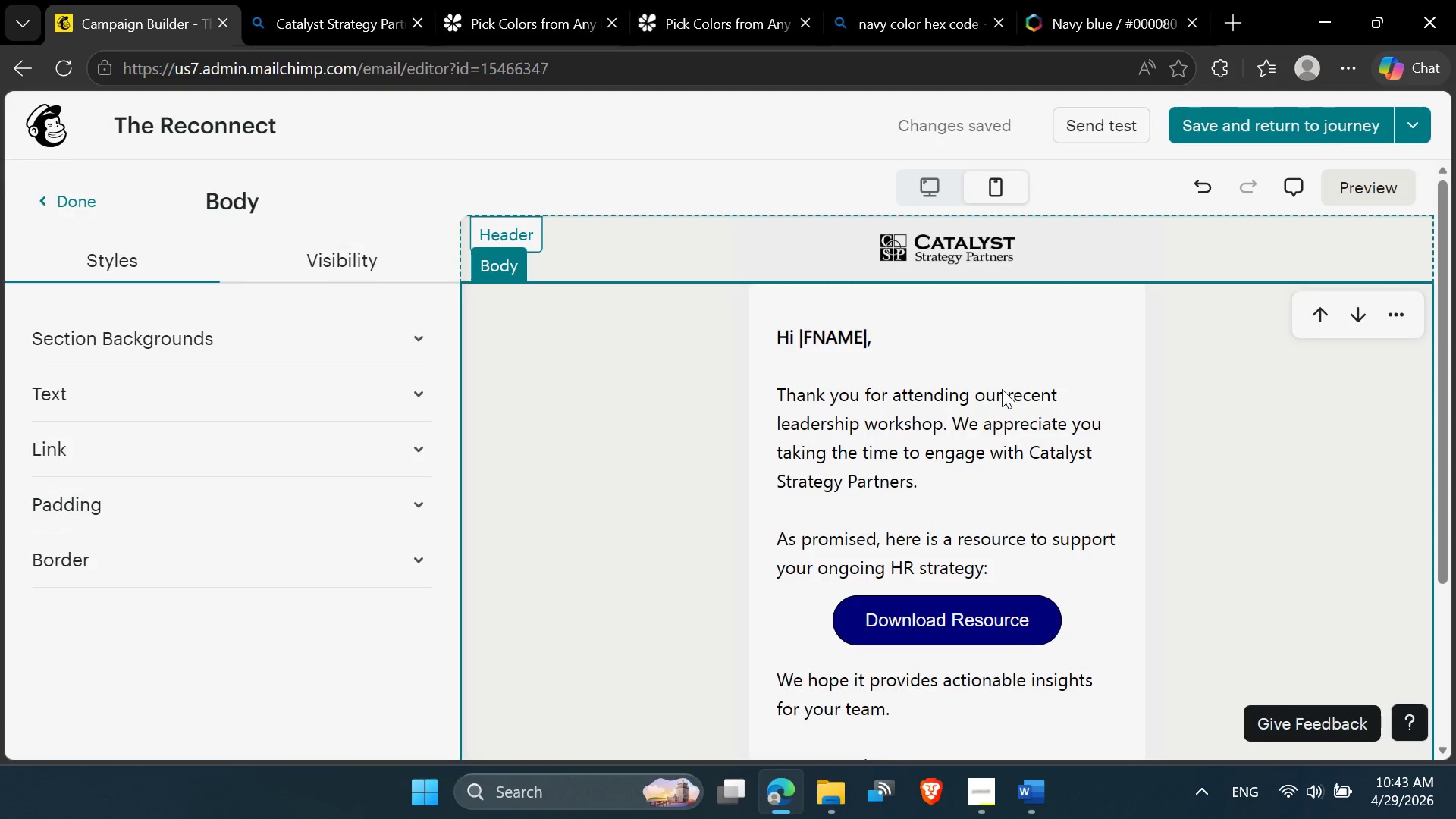 
scroll: coordinate [907, 657], scroll_direction: down, amount: 7.0
 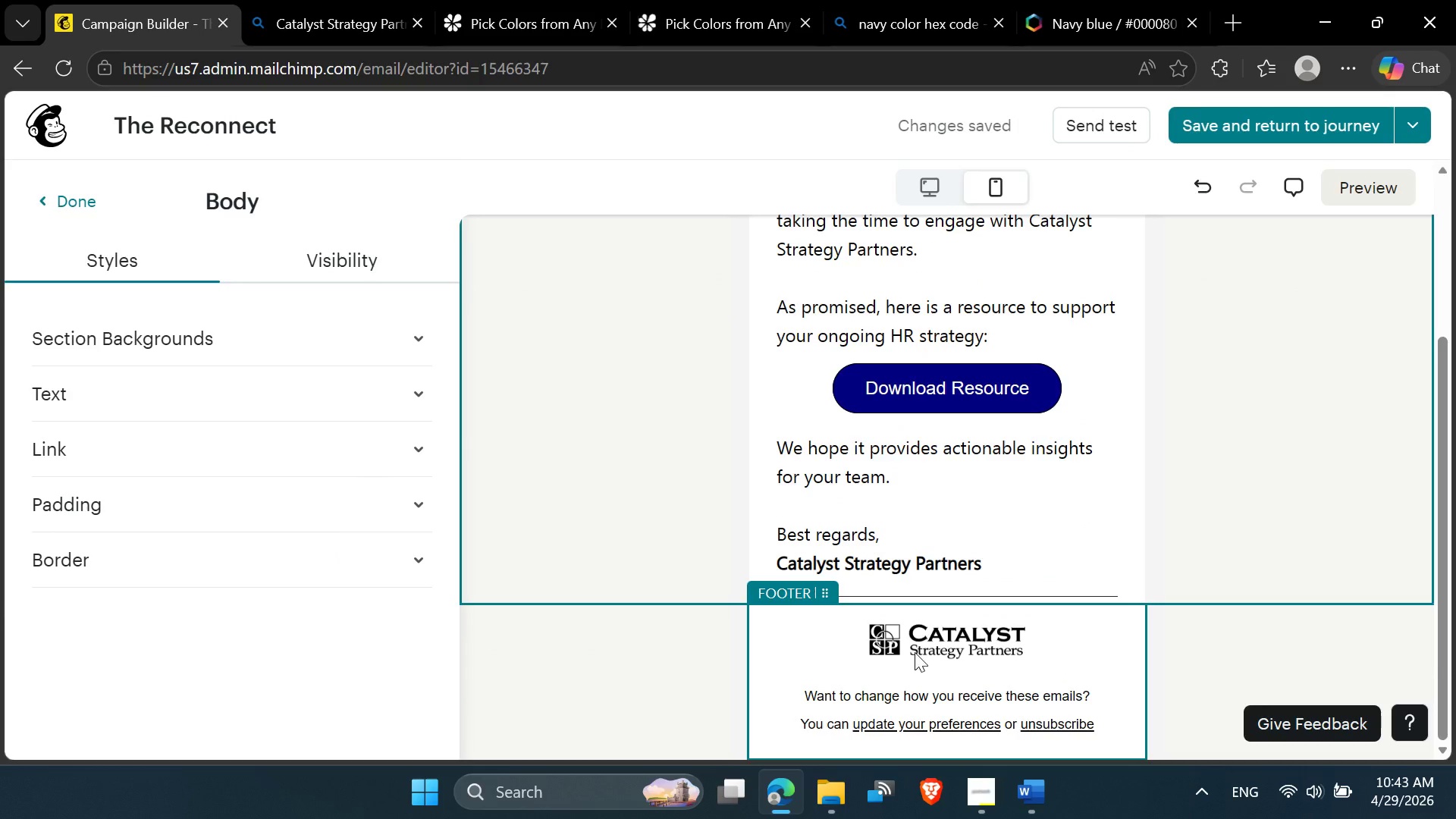 
left_click([915, 652])
 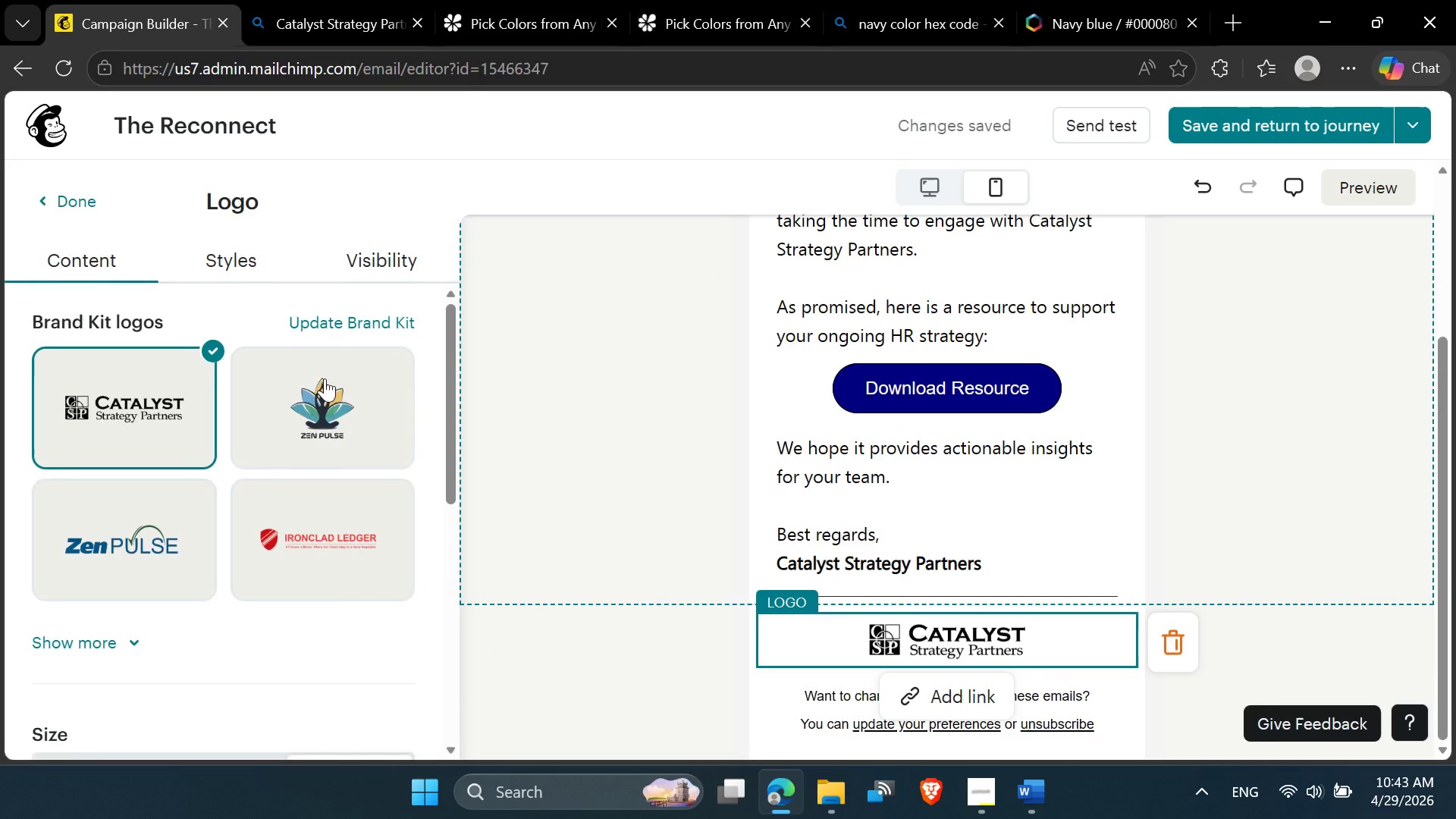 
scroll: coordinate [253, 540], scroll_direction: down, amount: 2.0
 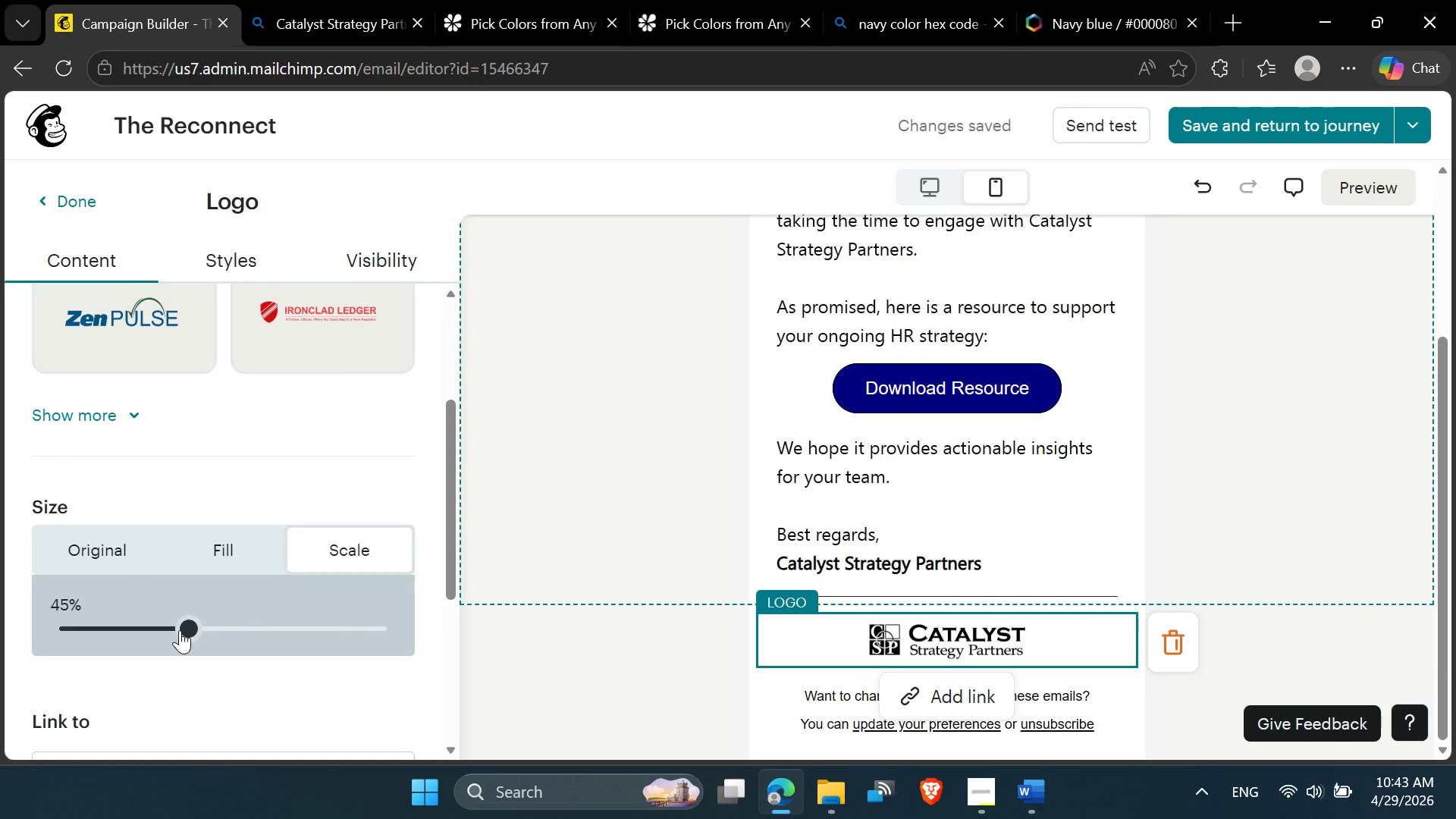 
left_click_drag(start_coordinate=[180, 631], to_coordinate=[173, 634])
 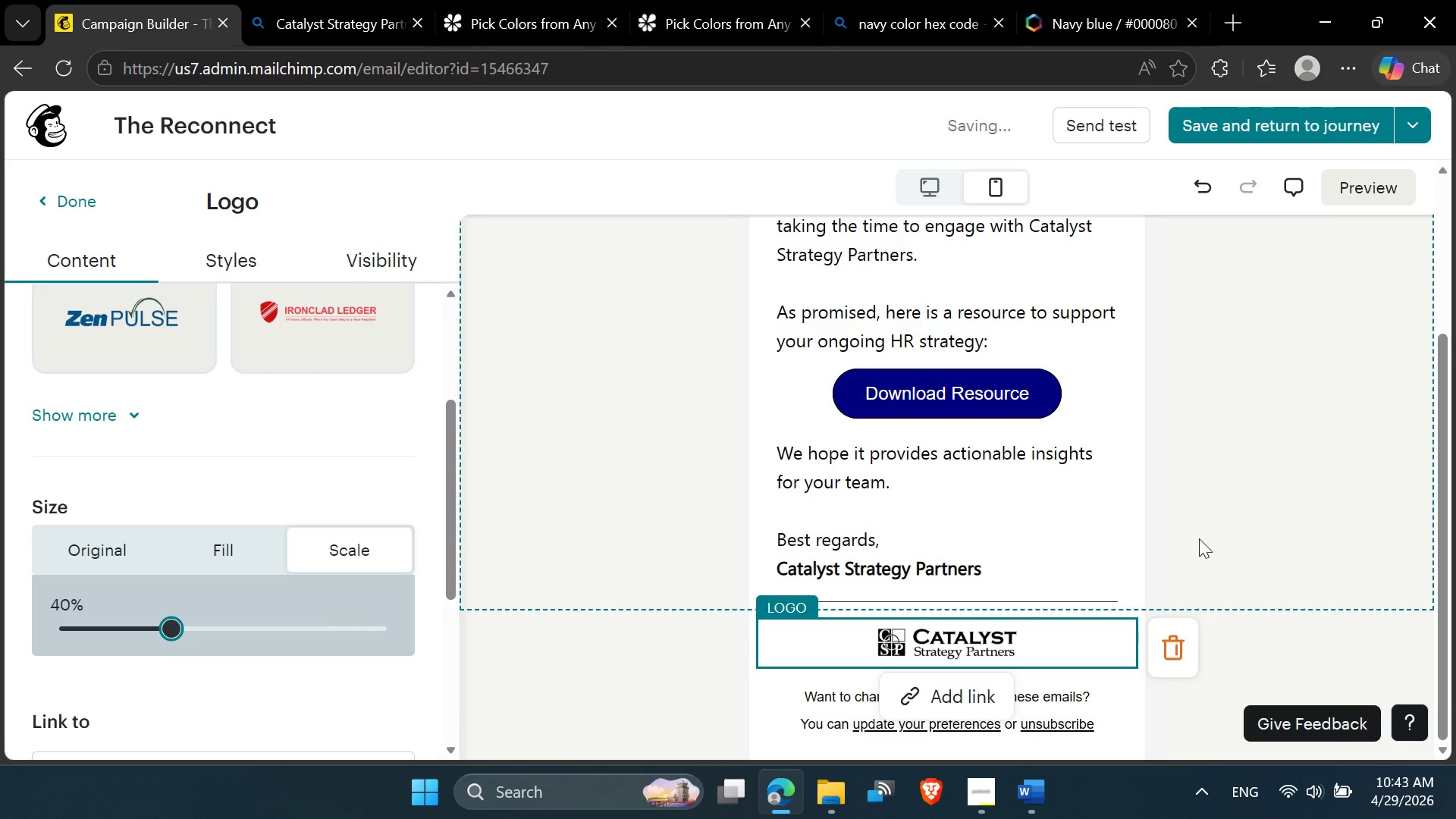 
left_click([1203, 533])
 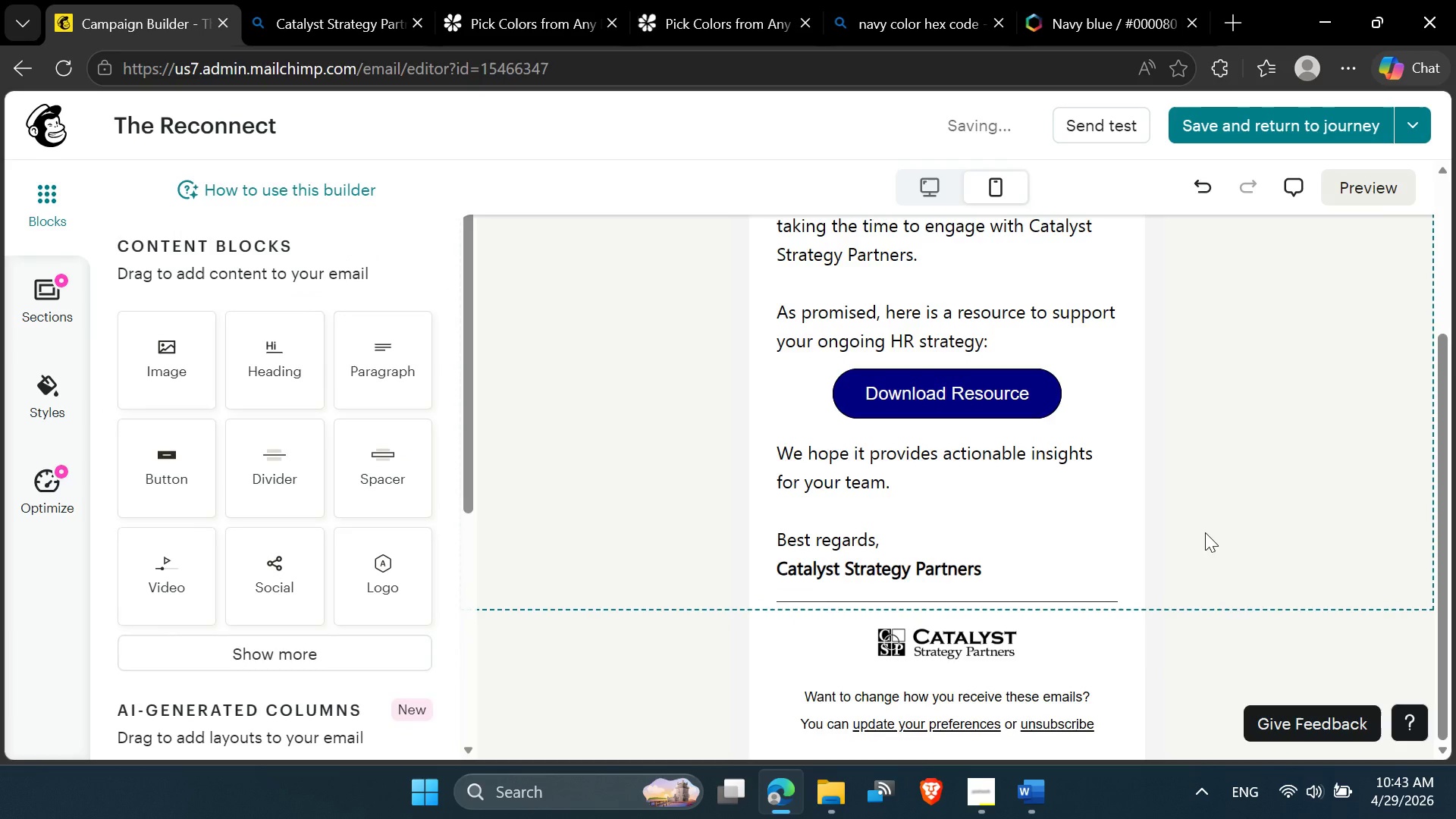 
scroll: coordinate [1205, 532], scroll_direction: up, amount: 9.0
 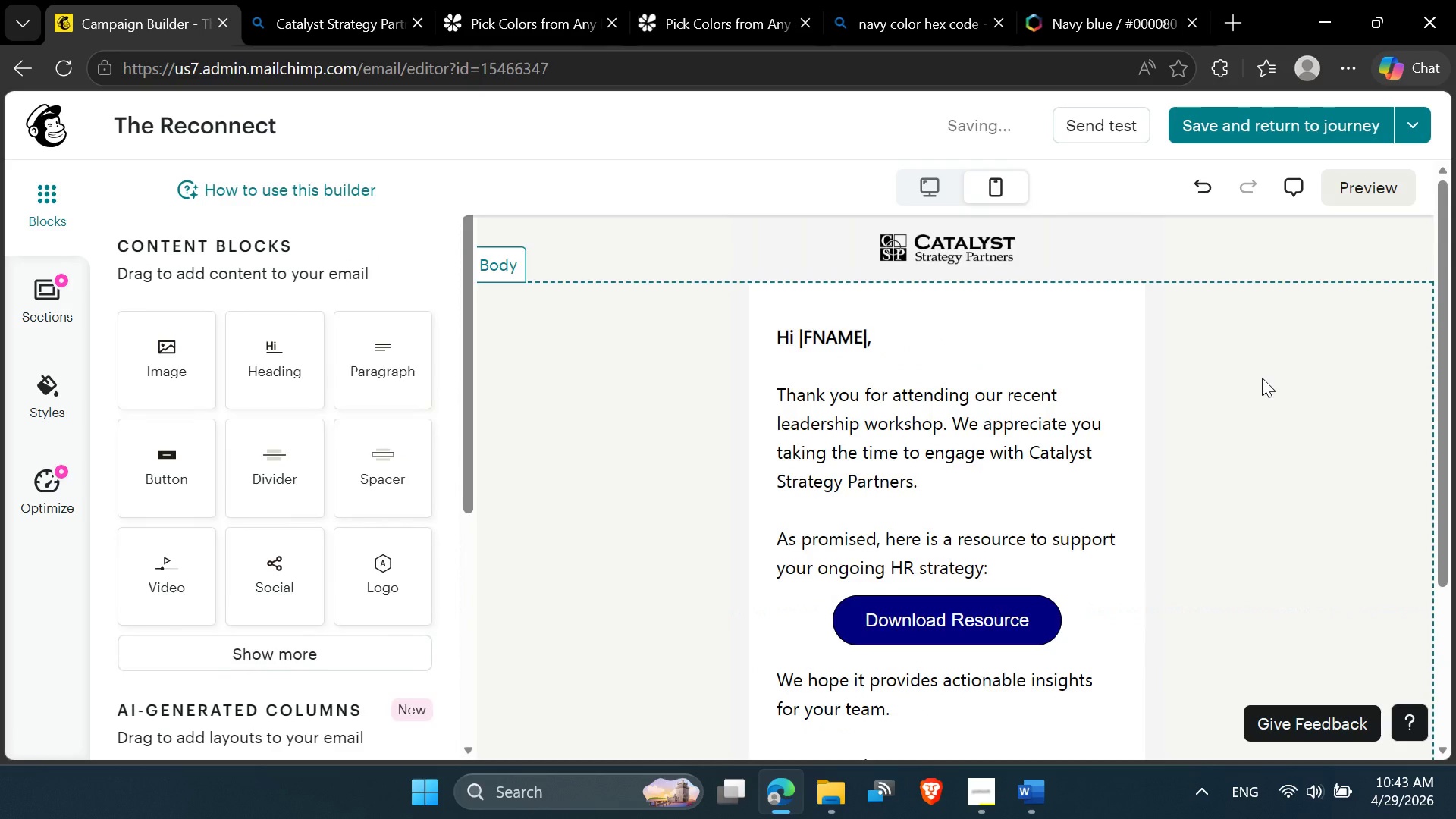 
left_click([1262, 377])
 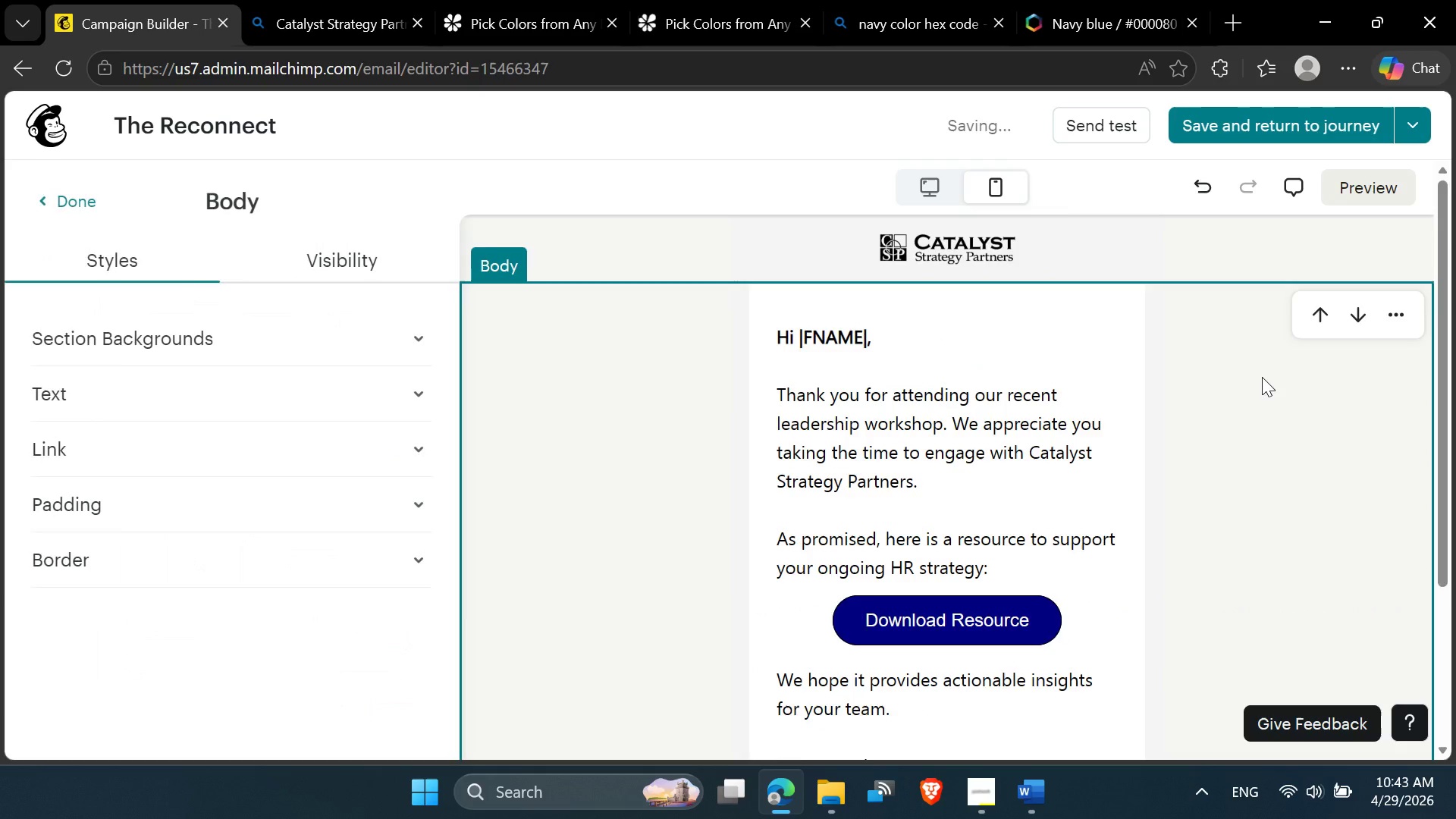 
scroll: coordinate [1262, 378], scroll_direction: down, amount: 10.0
 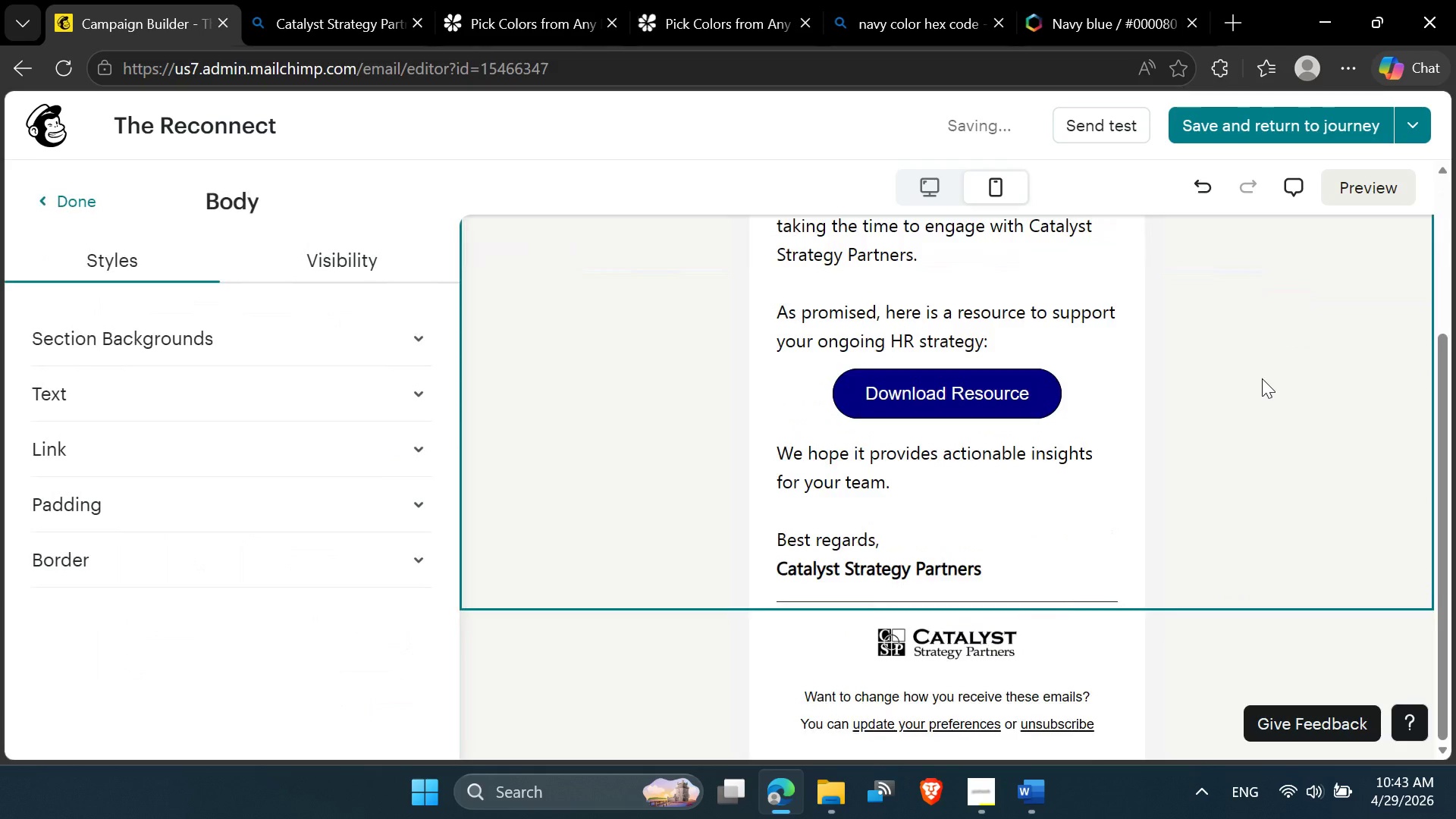 
scroll: coordinate [1262, 378], scroll_direction: up, amount: 7.0
 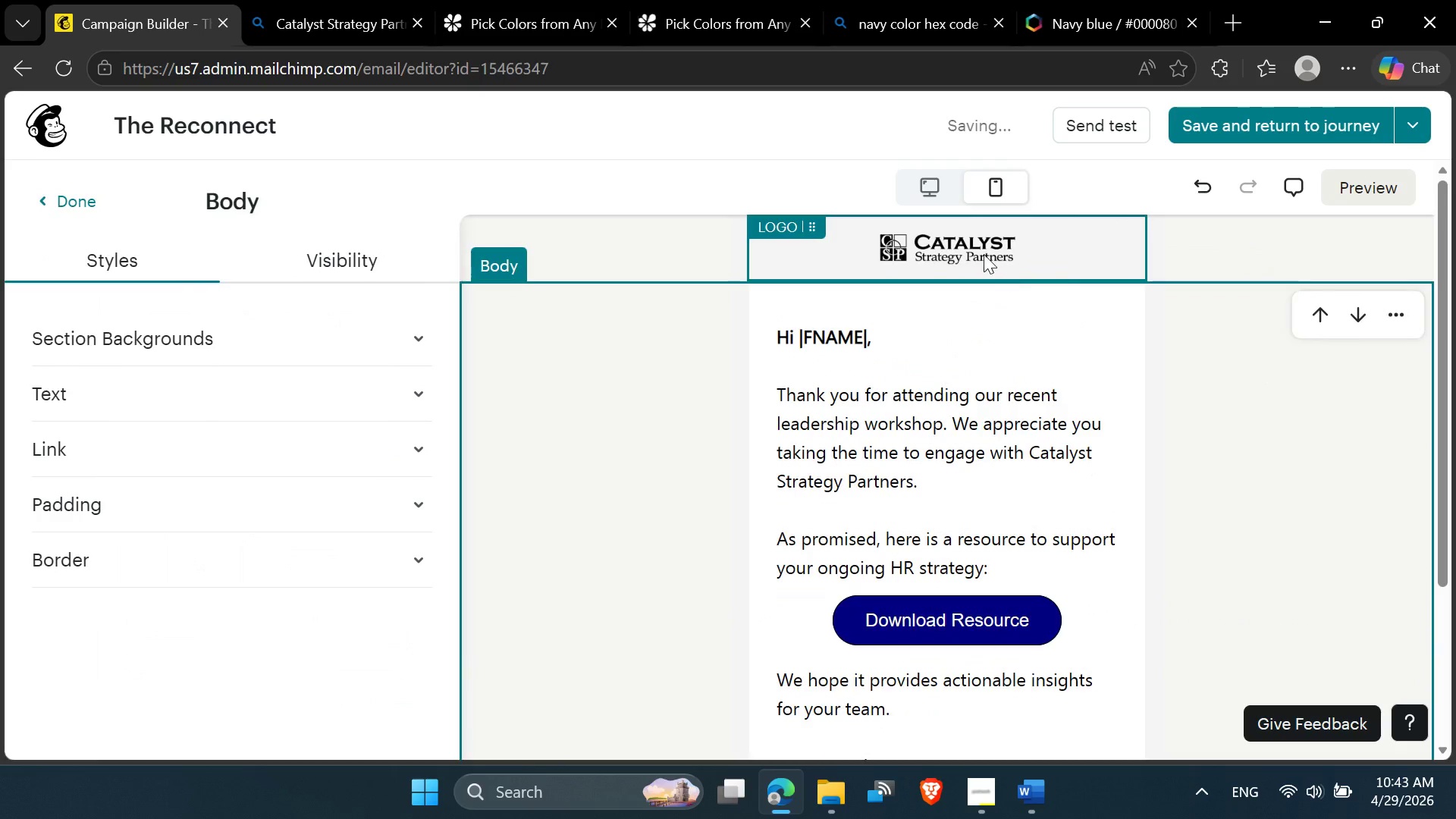 
left_click([984, 254])
 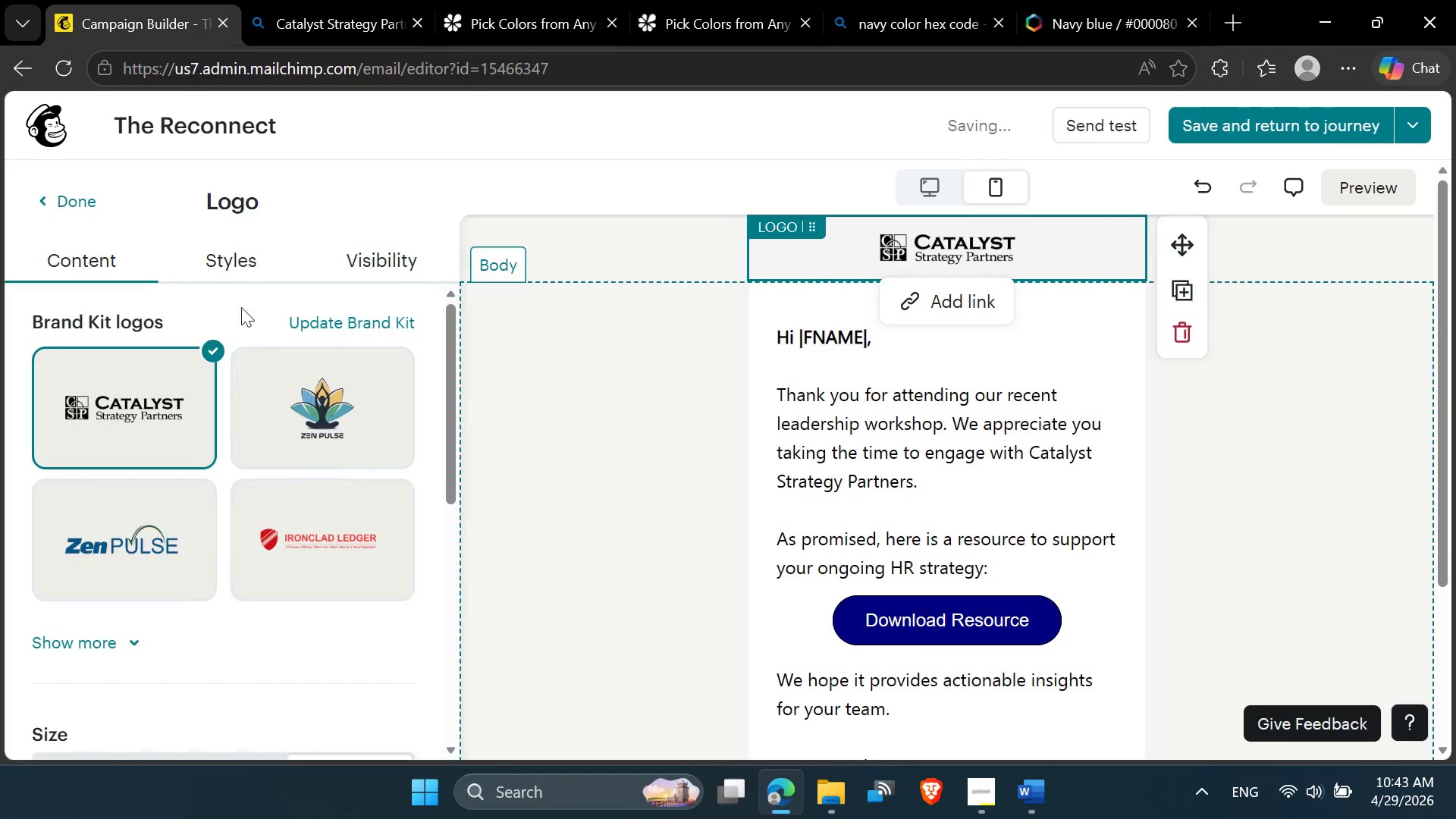 
left_click([242, 272])
 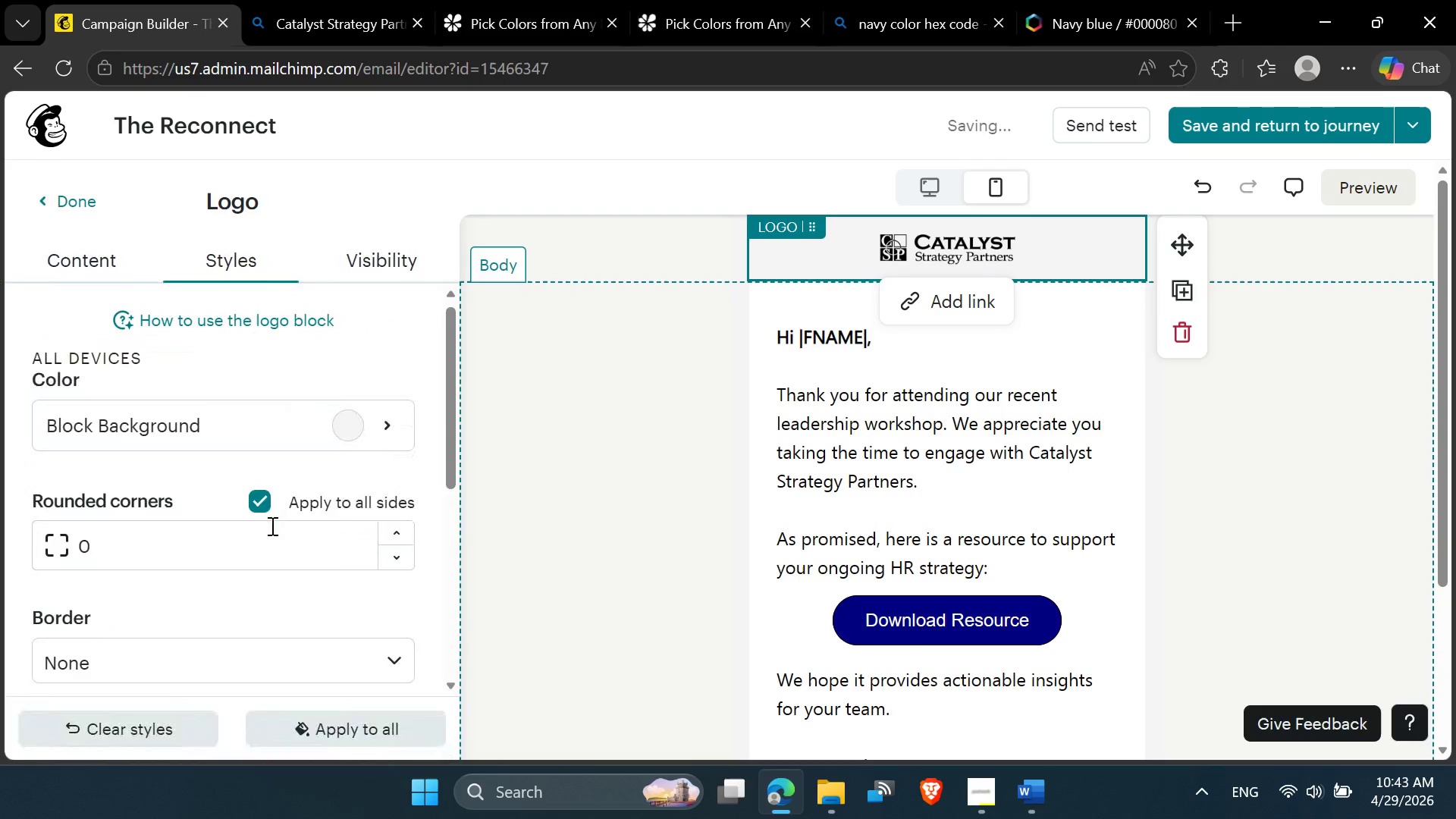 
scroll: coordinate [271, 526], scroll_direction: down, amount: 4.0
 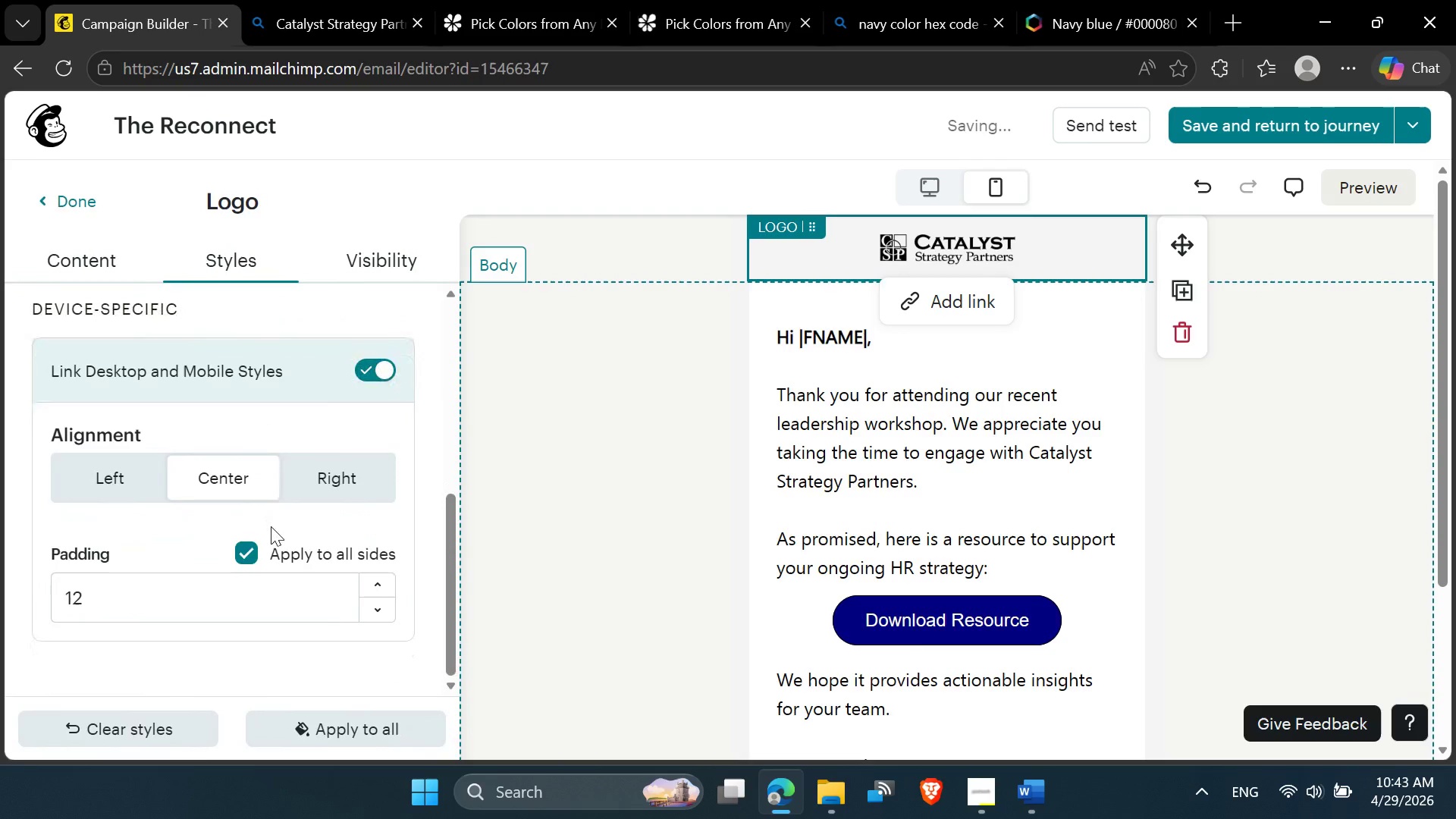 
scroll: coordinate [271, 526], scroll_direction: up, amount: 1.0
 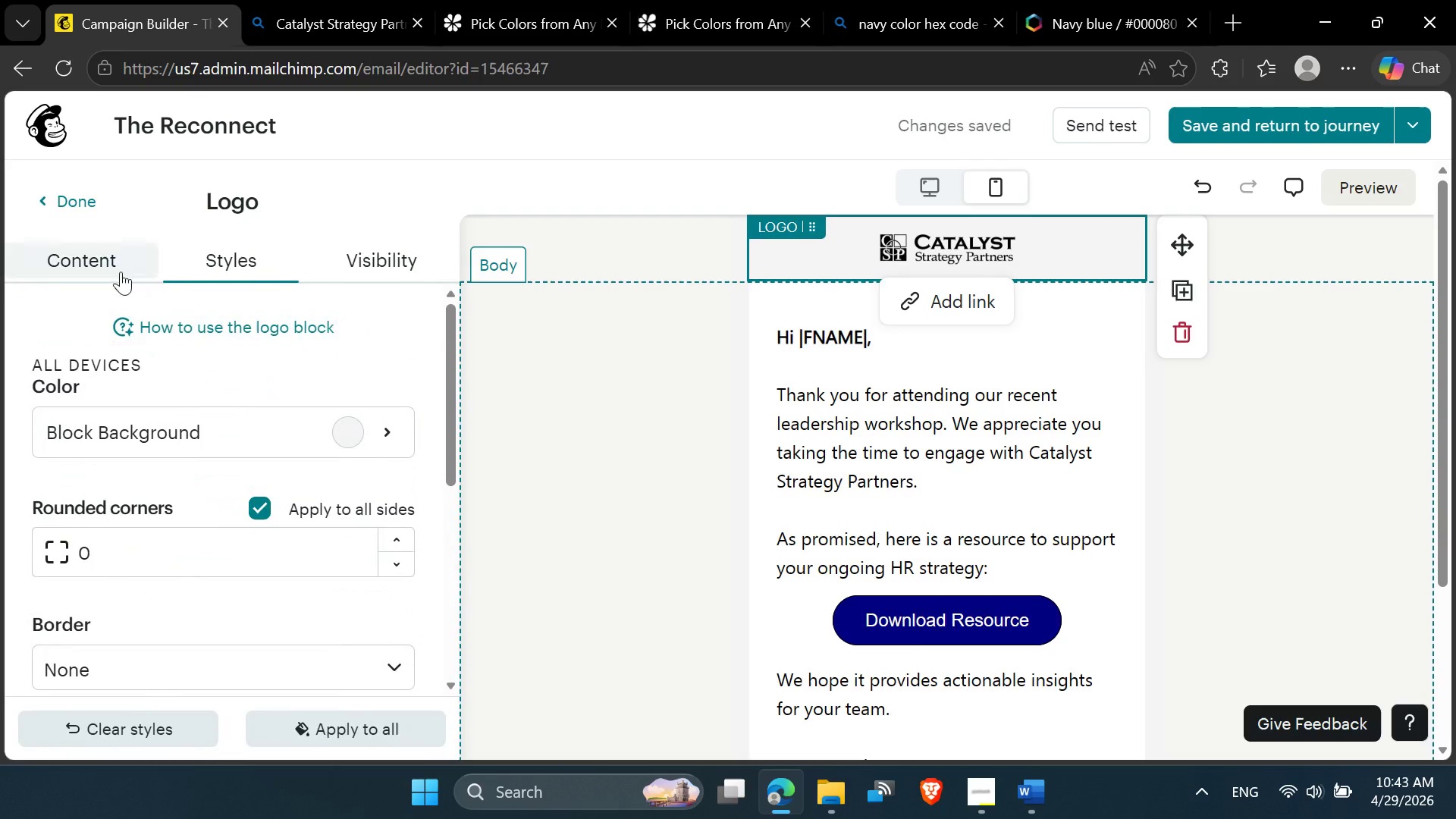 
left_click([105, 260])
 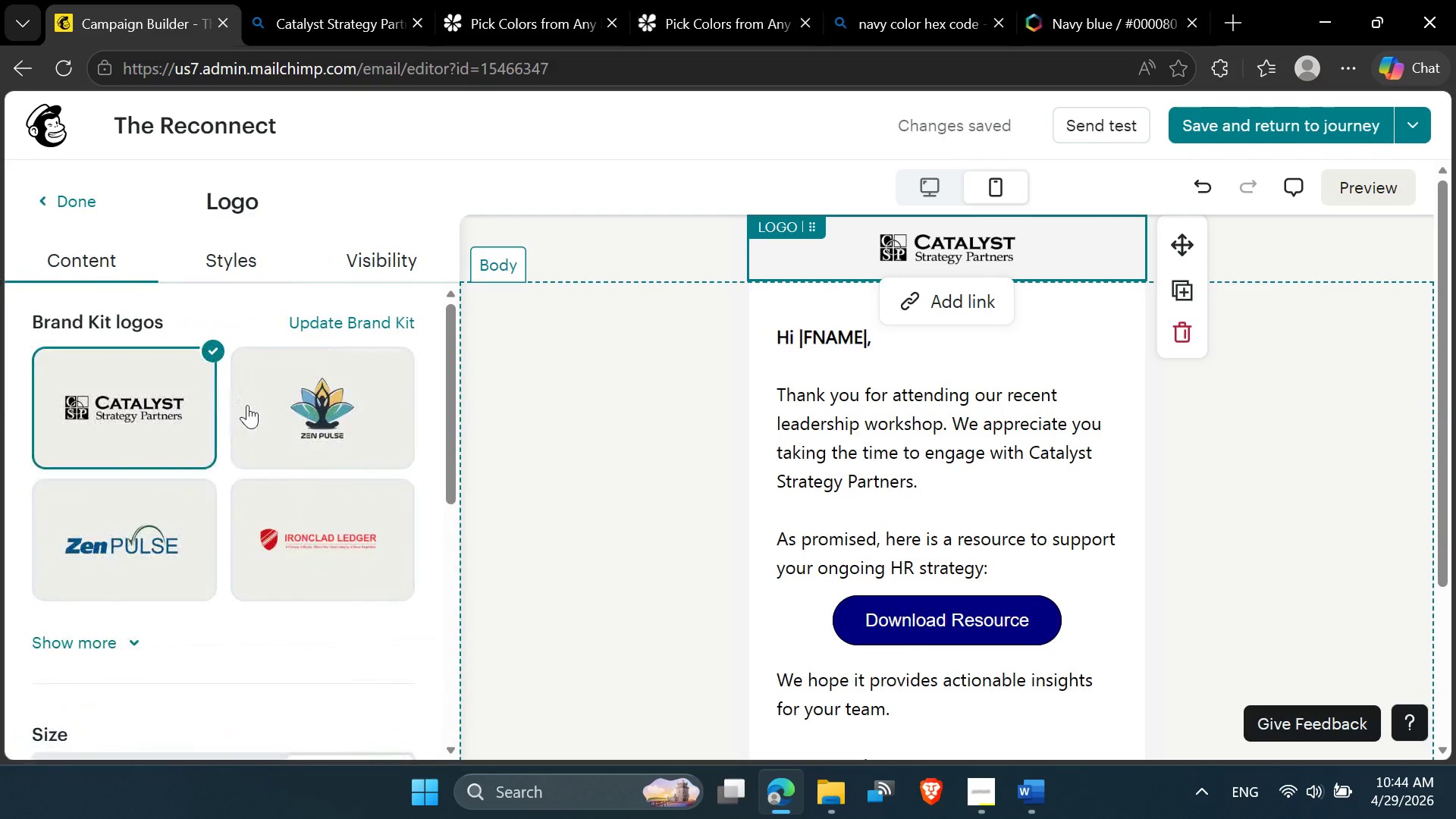 
scroll: coordinate [281, 542], scroll_direction: down, amount: 5.0
 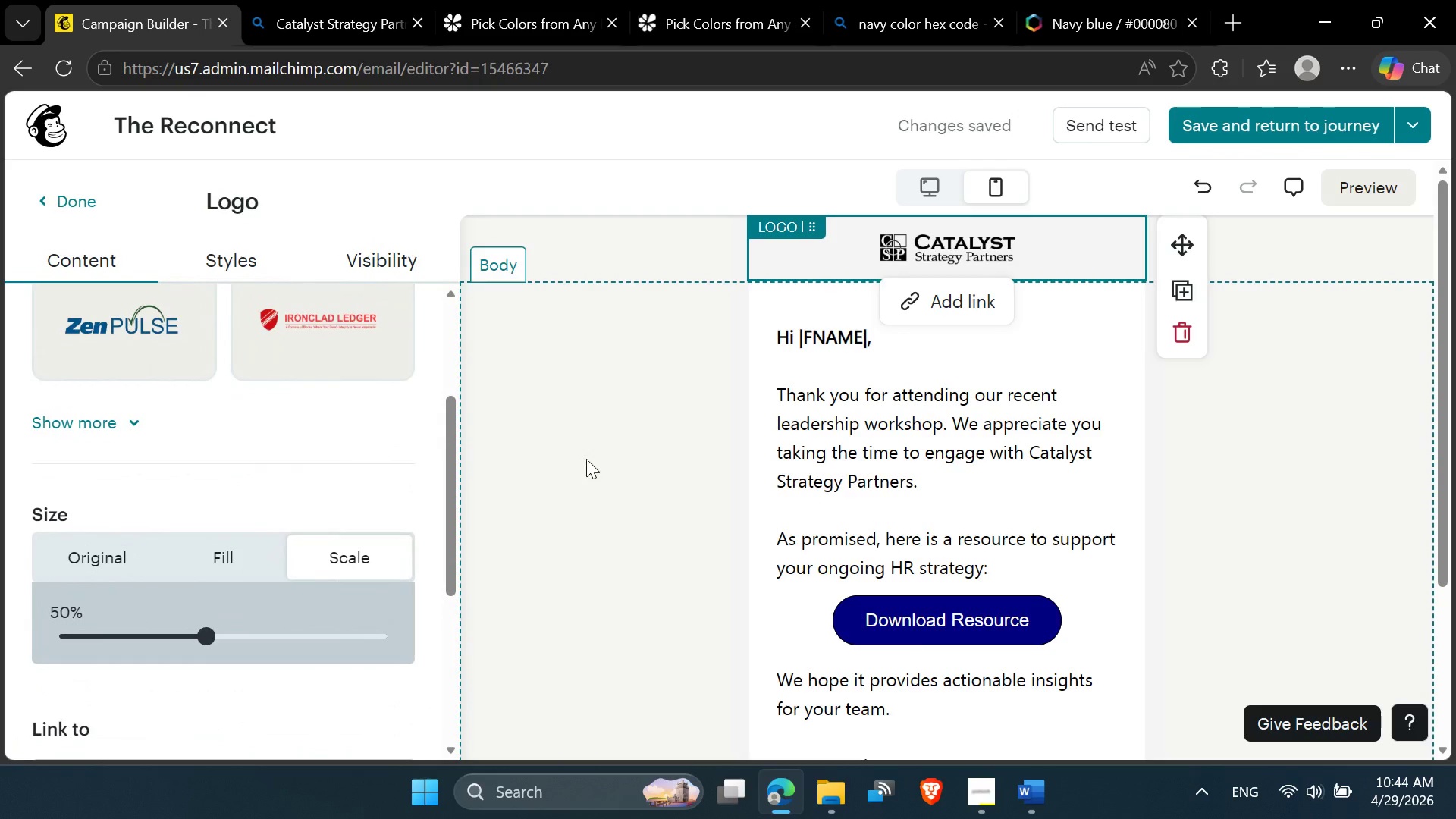 
left_click([595, 449])
 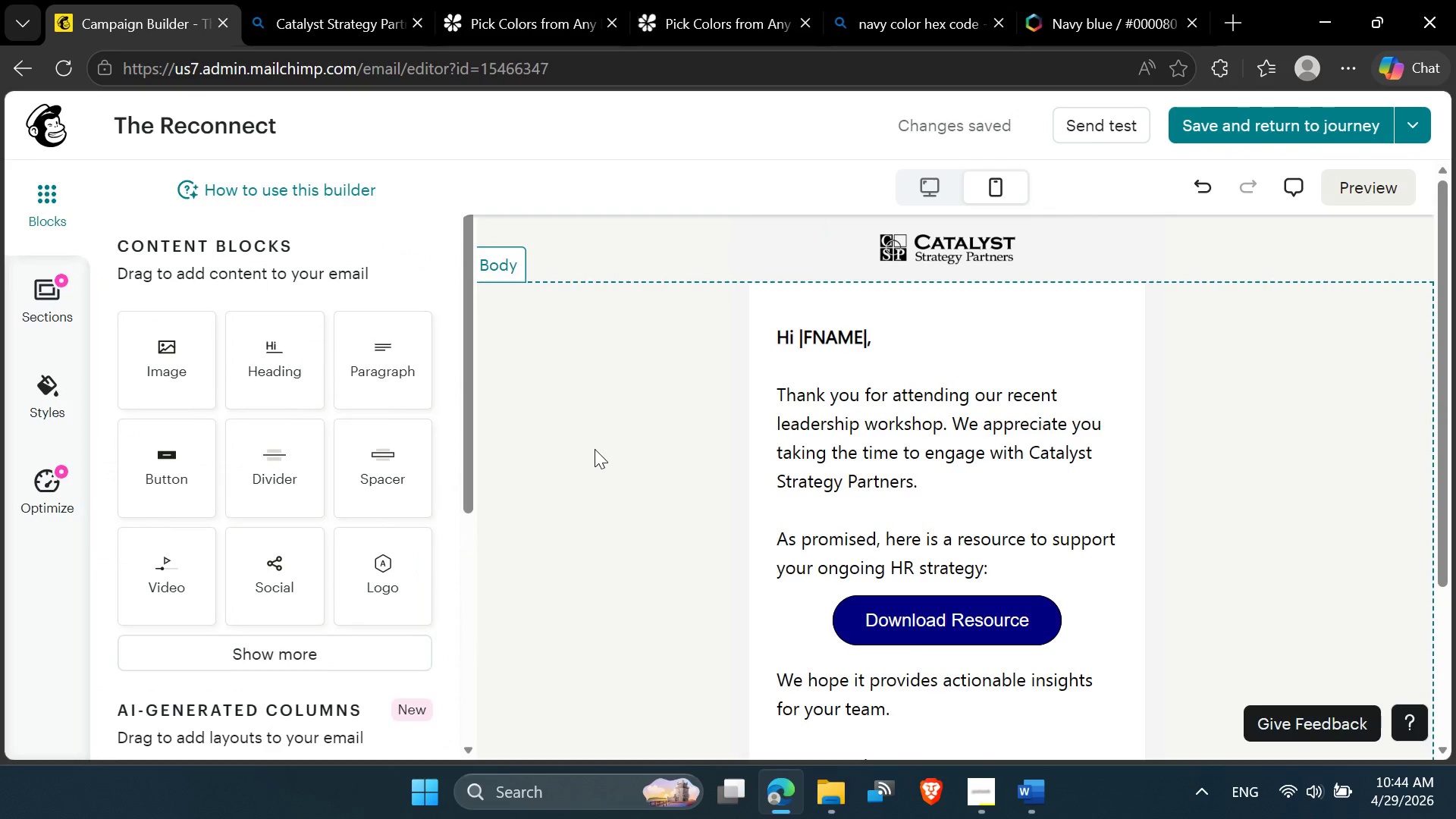 
scroll: coordinate [595, 449], scroll_direction: down, amount: 2.0
 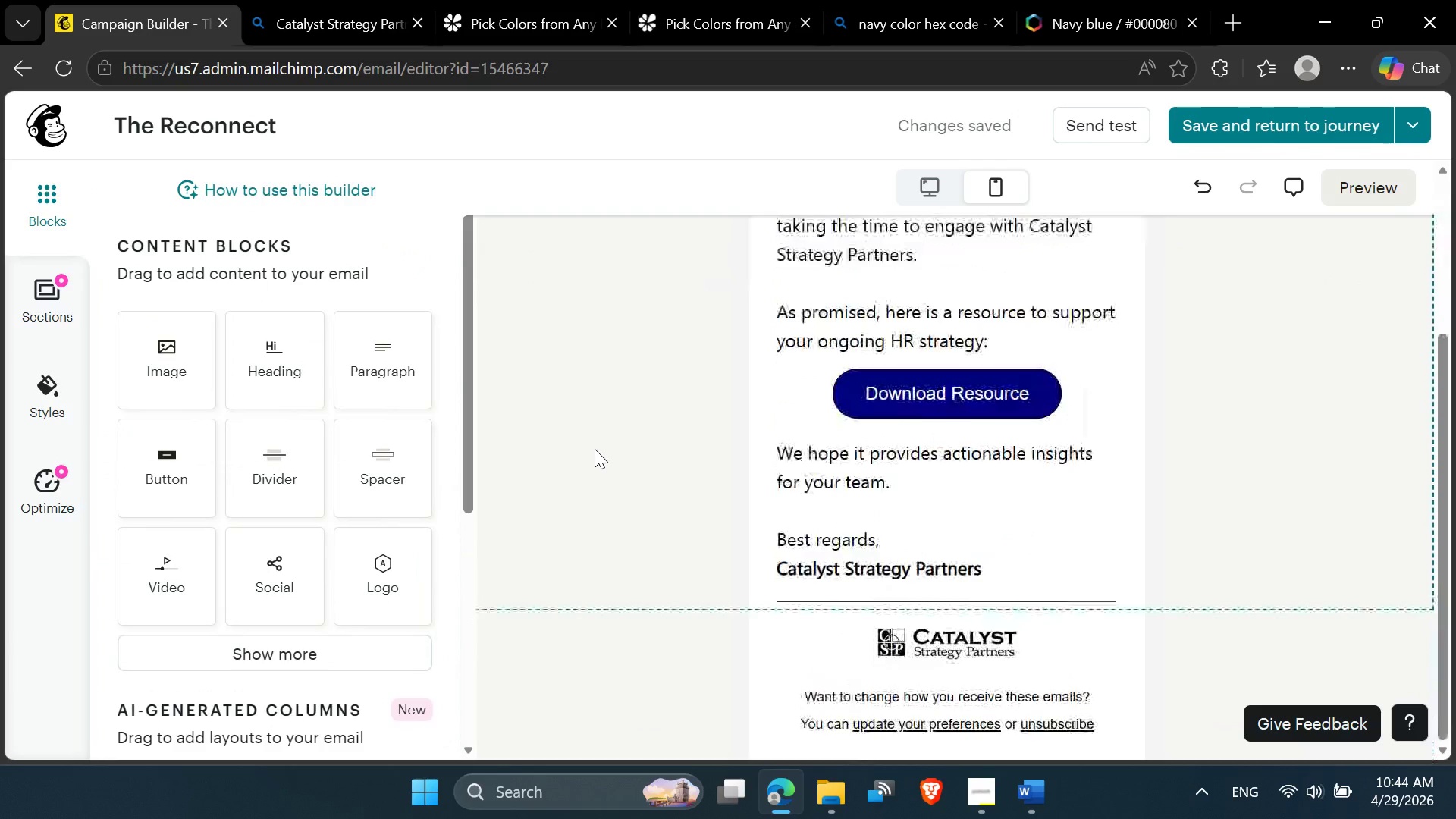 
scroll: coordinate [595, 450], scroll_direction: up, amount: 7.0
 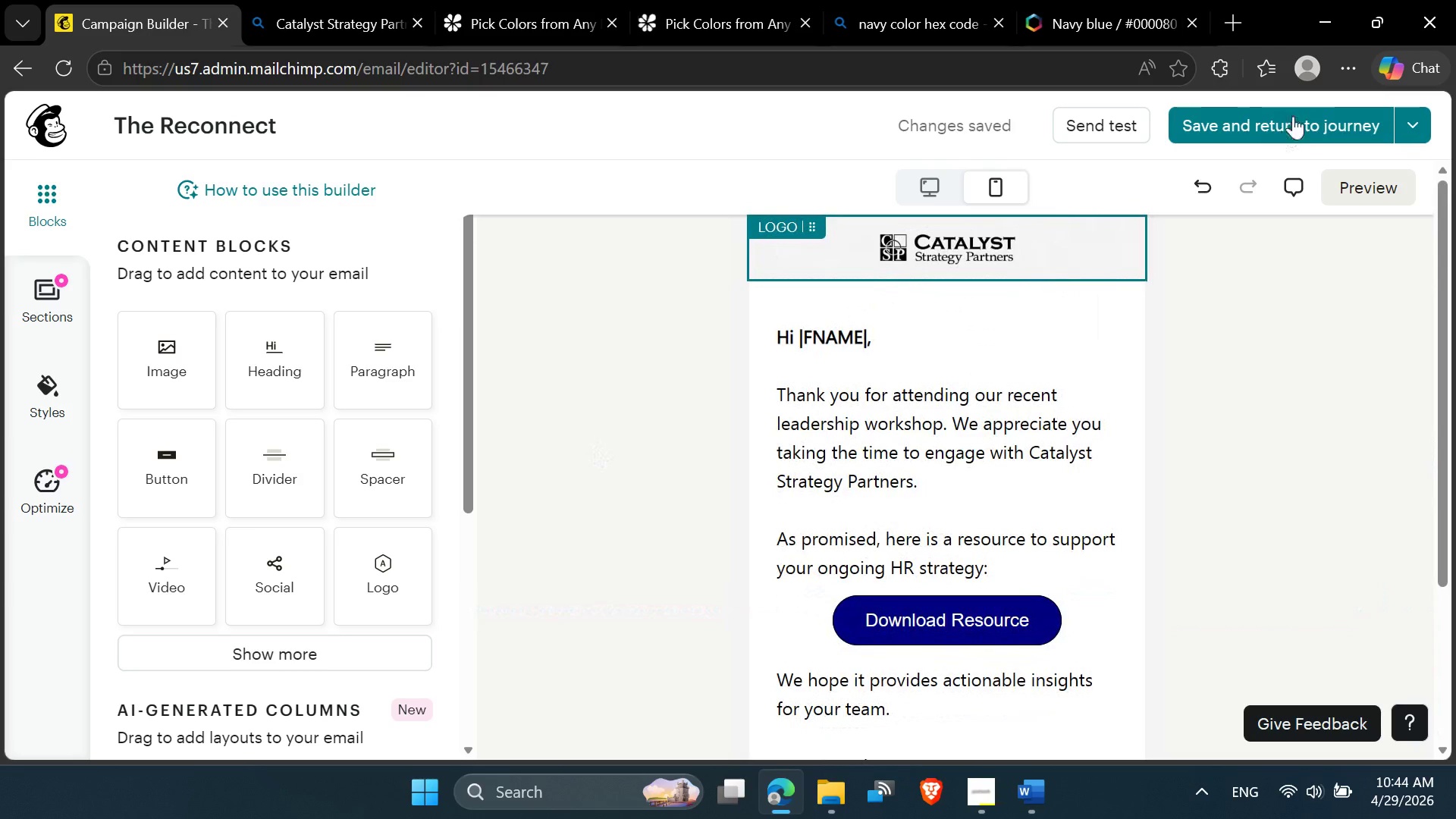 
left_click([1293, 116])
 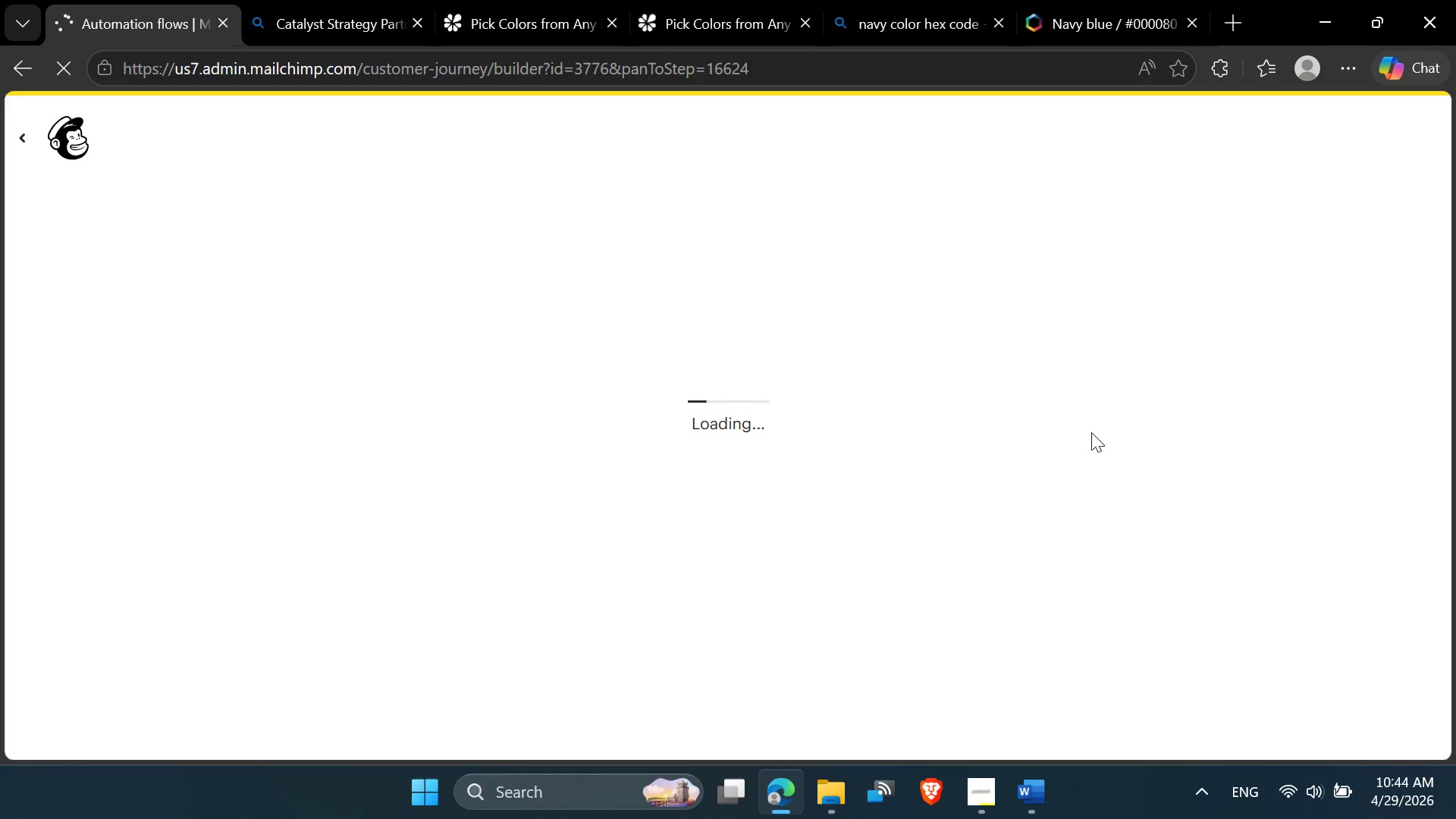 
wait(41.22)
 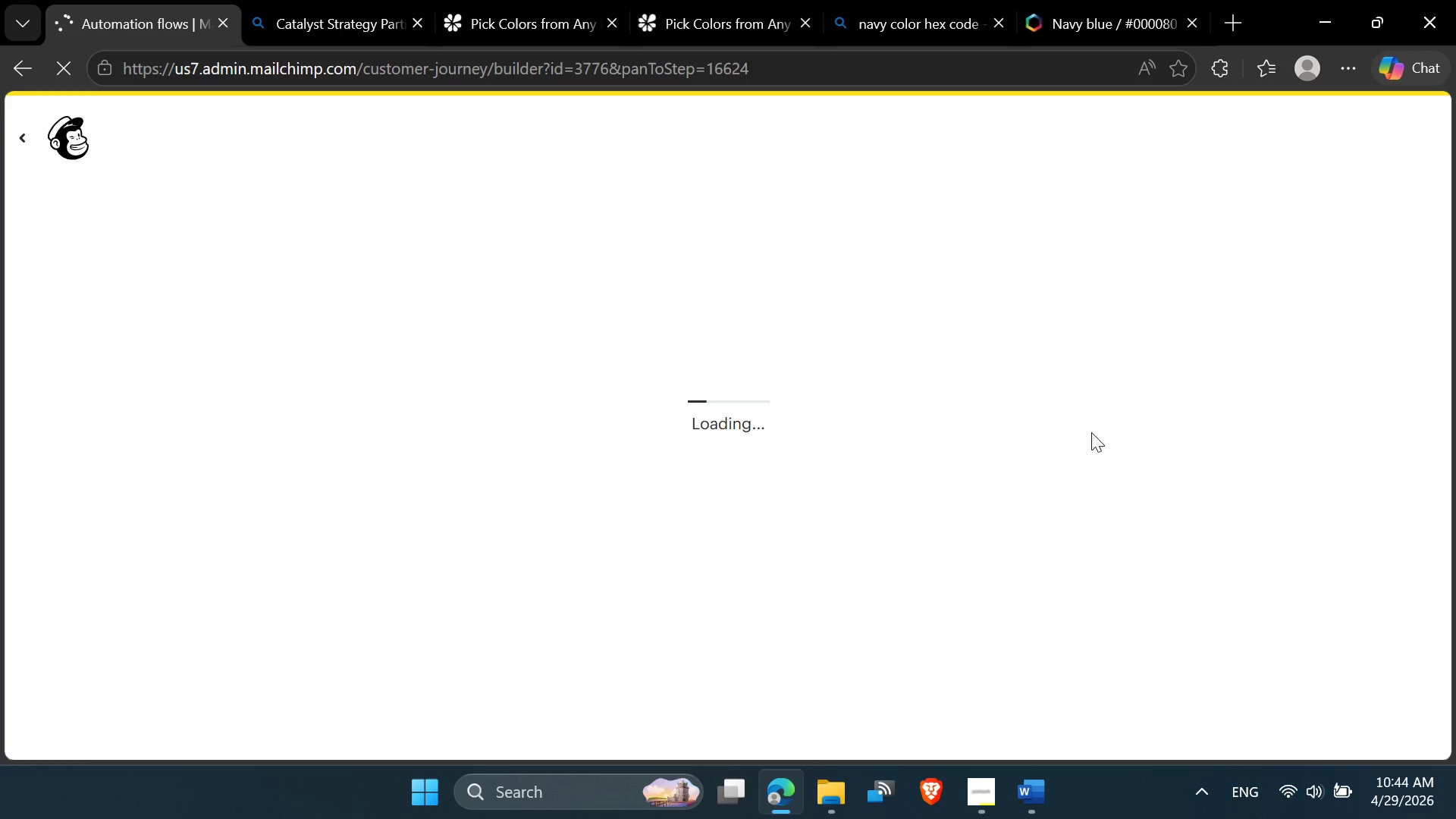 
scroll: coordinate [966, 533], scroll_direction: up, amount: 1.0
 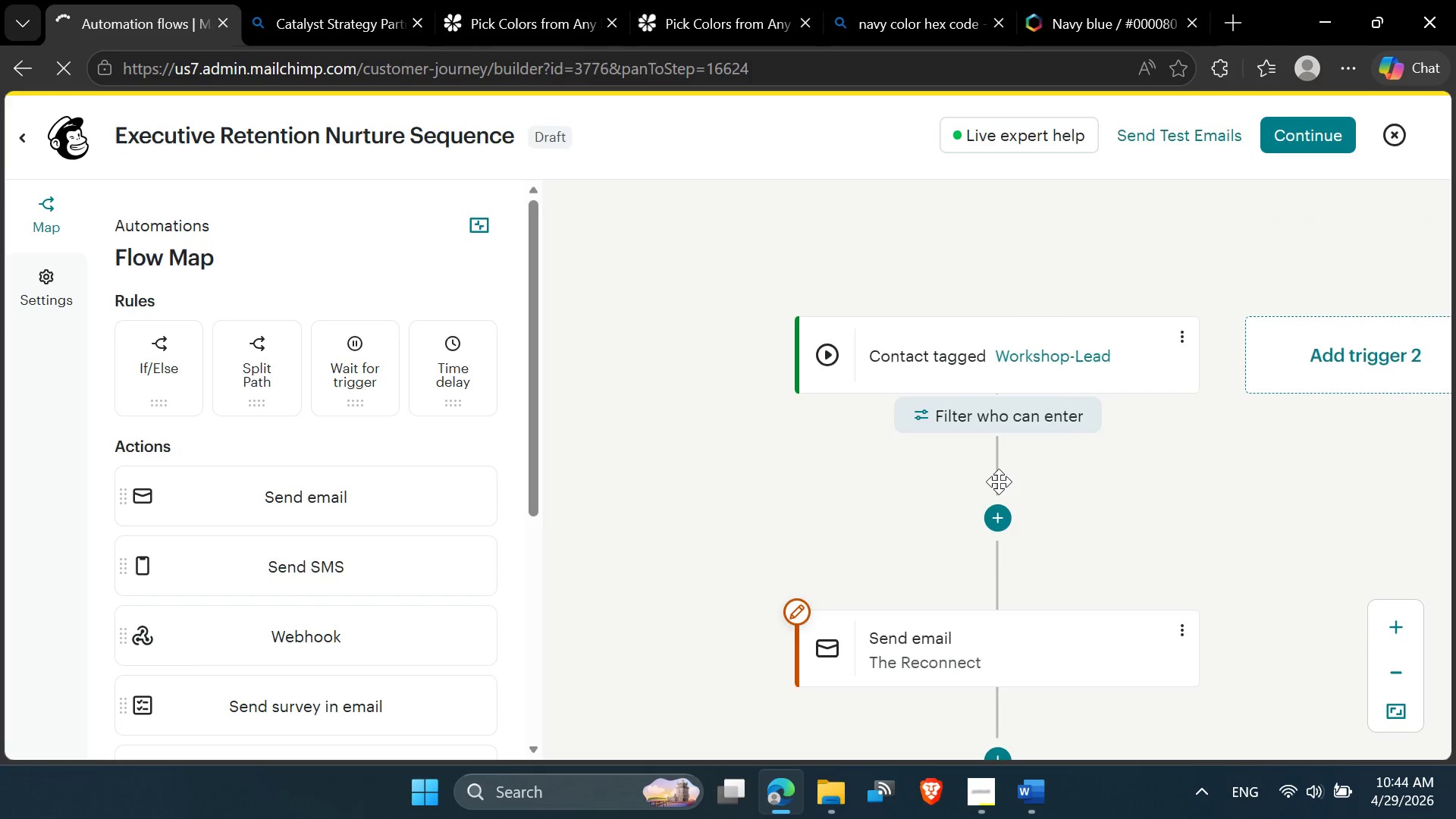 
scroll: coordinate [999, 481], scroll_direction: down, amount: 1.0
 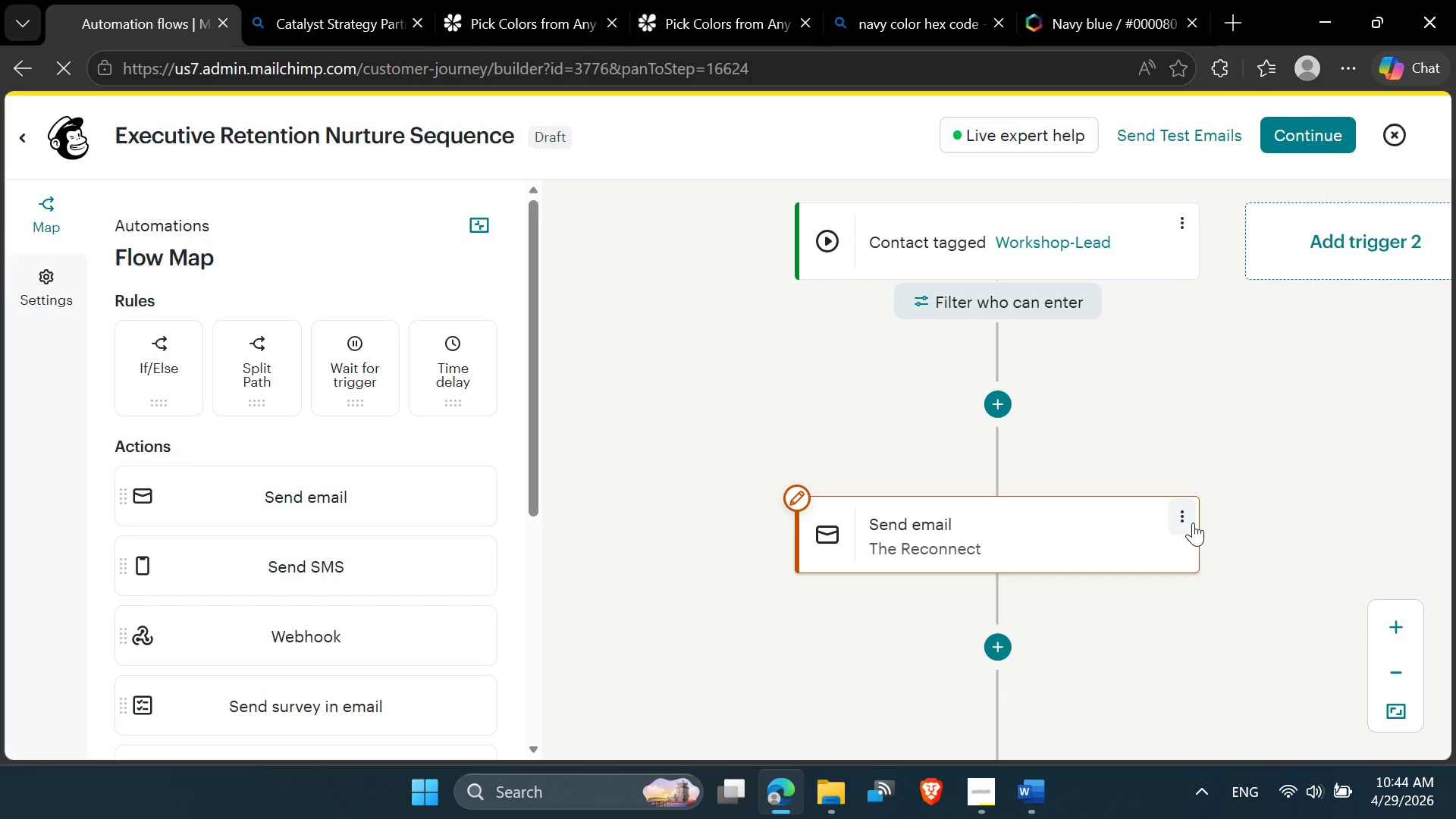 
left_click([1187, 519])
 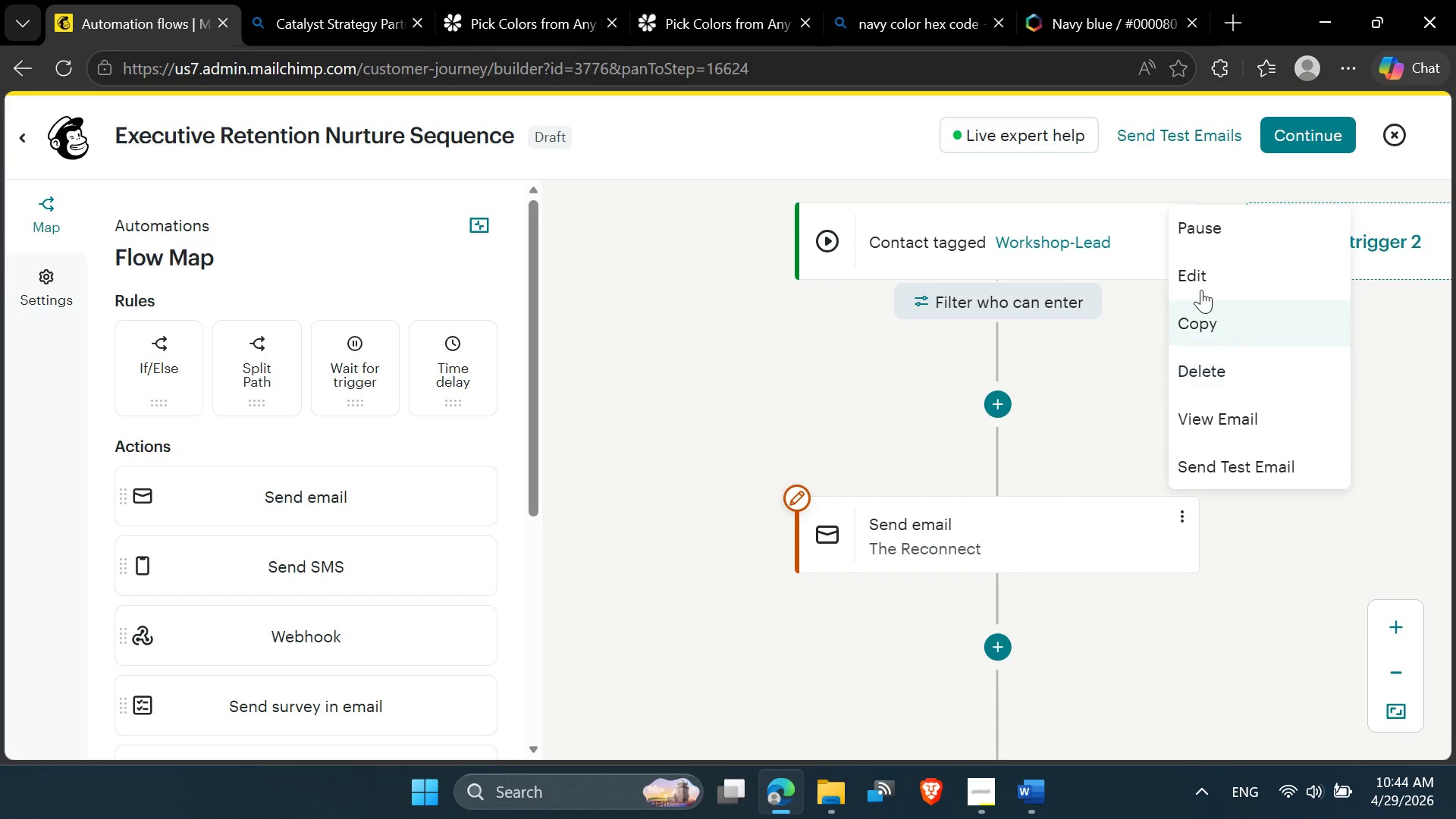 
left_click([1201, 278])
 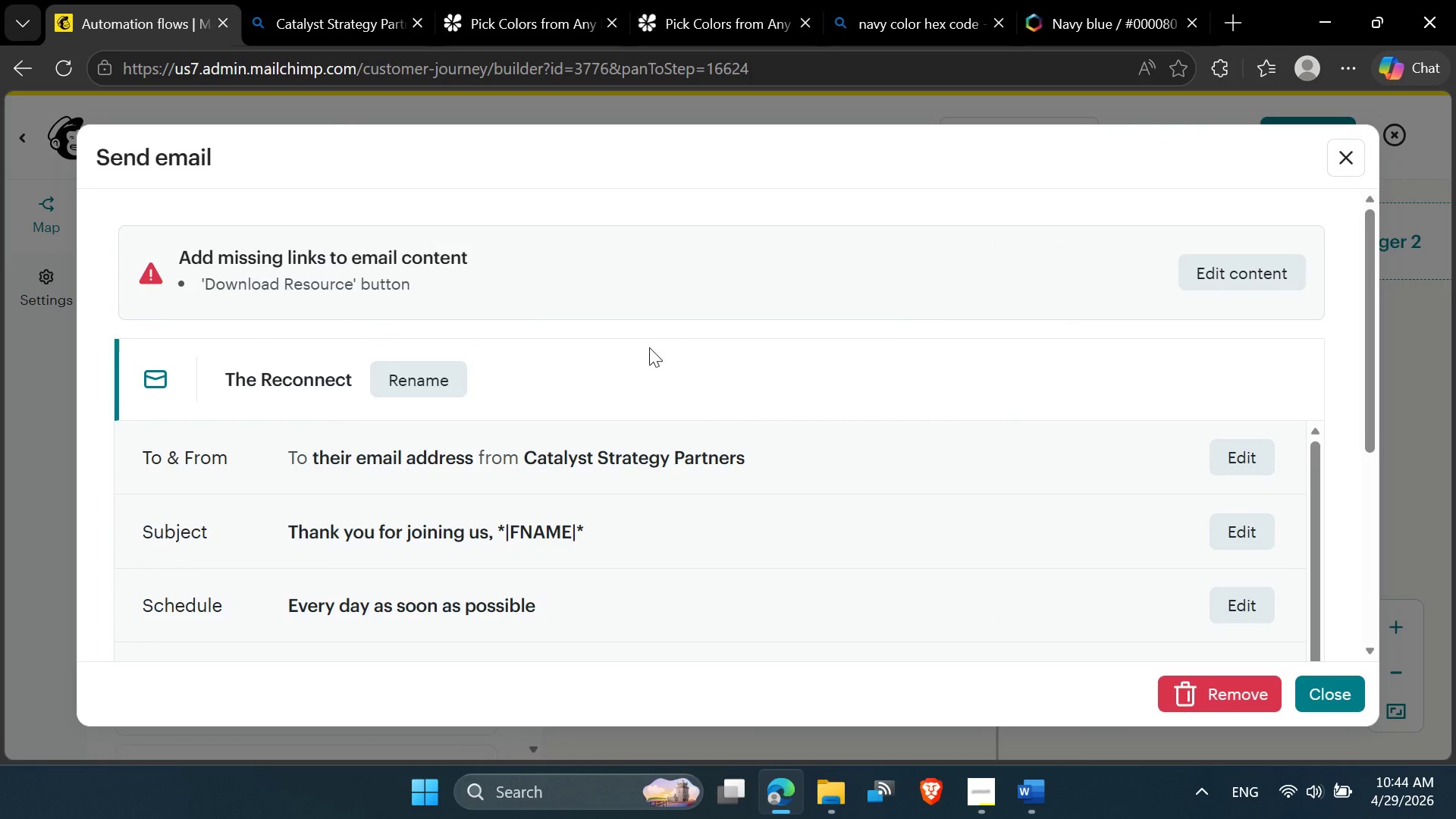 
left_click([420, 377])
 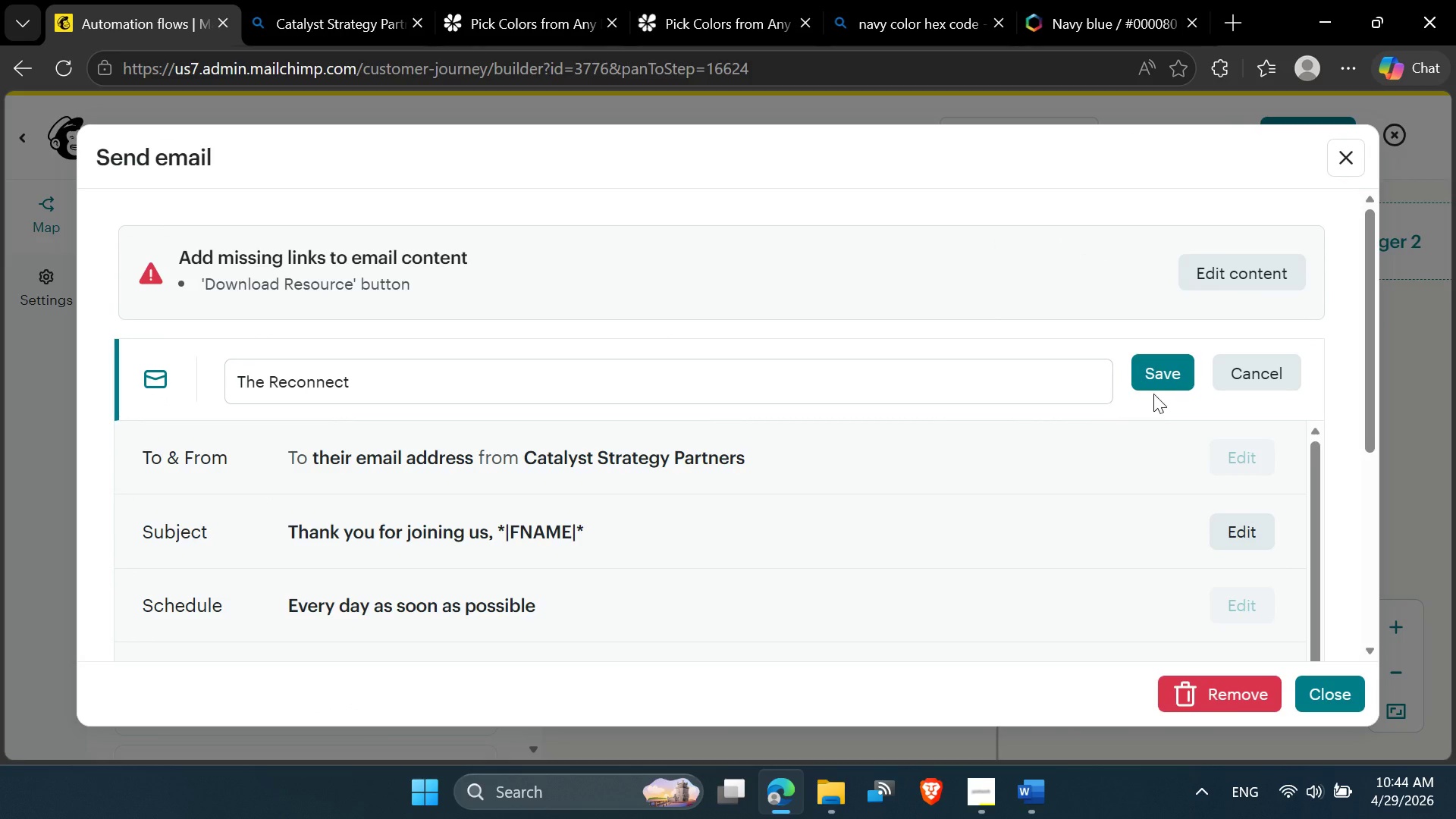 
left_click([1170, 373])
 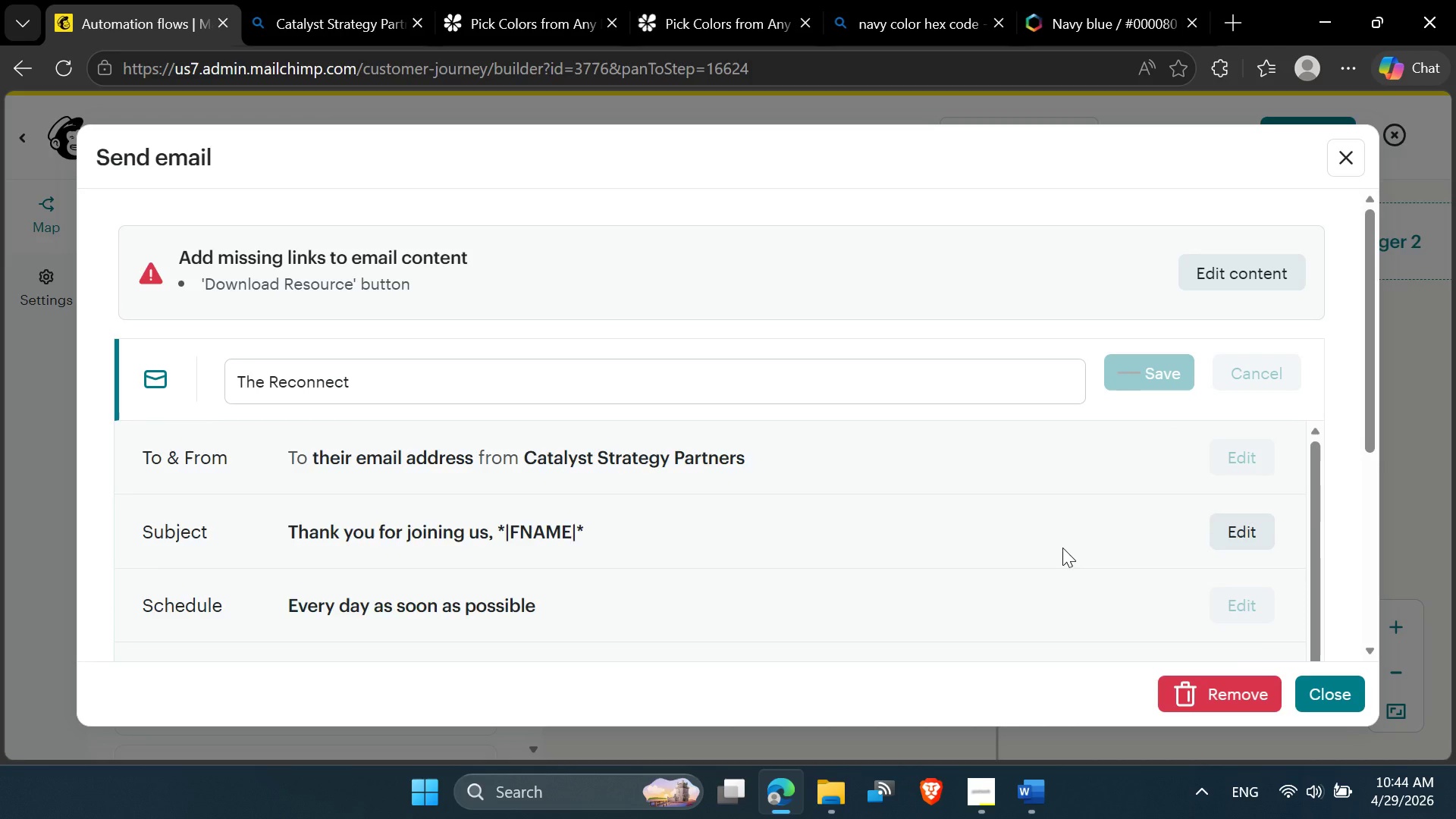 
scroll: coordinate [1062, 548], scroll_direction: down, amount: 6.0
 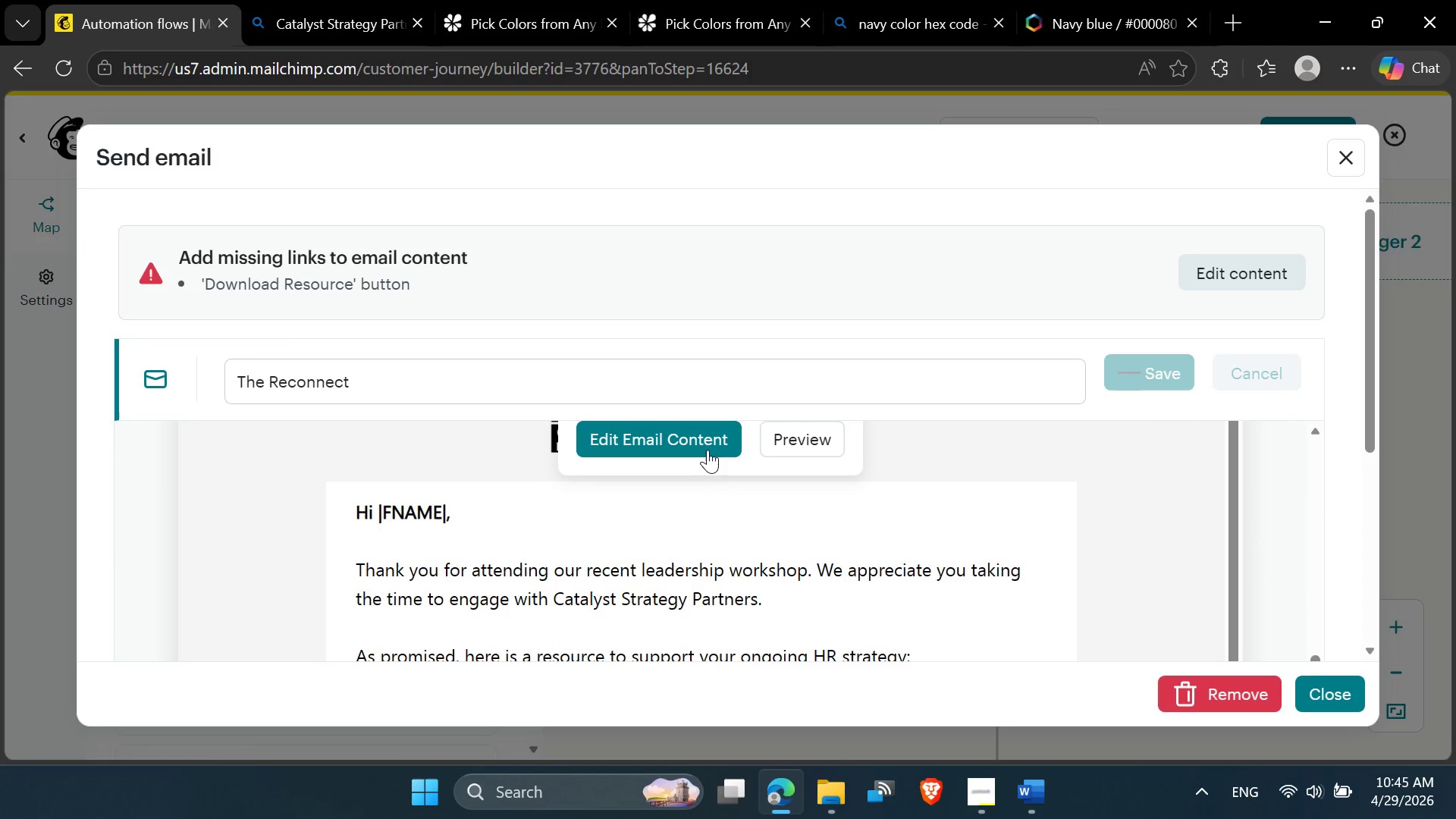 
left_click([708, 450])
 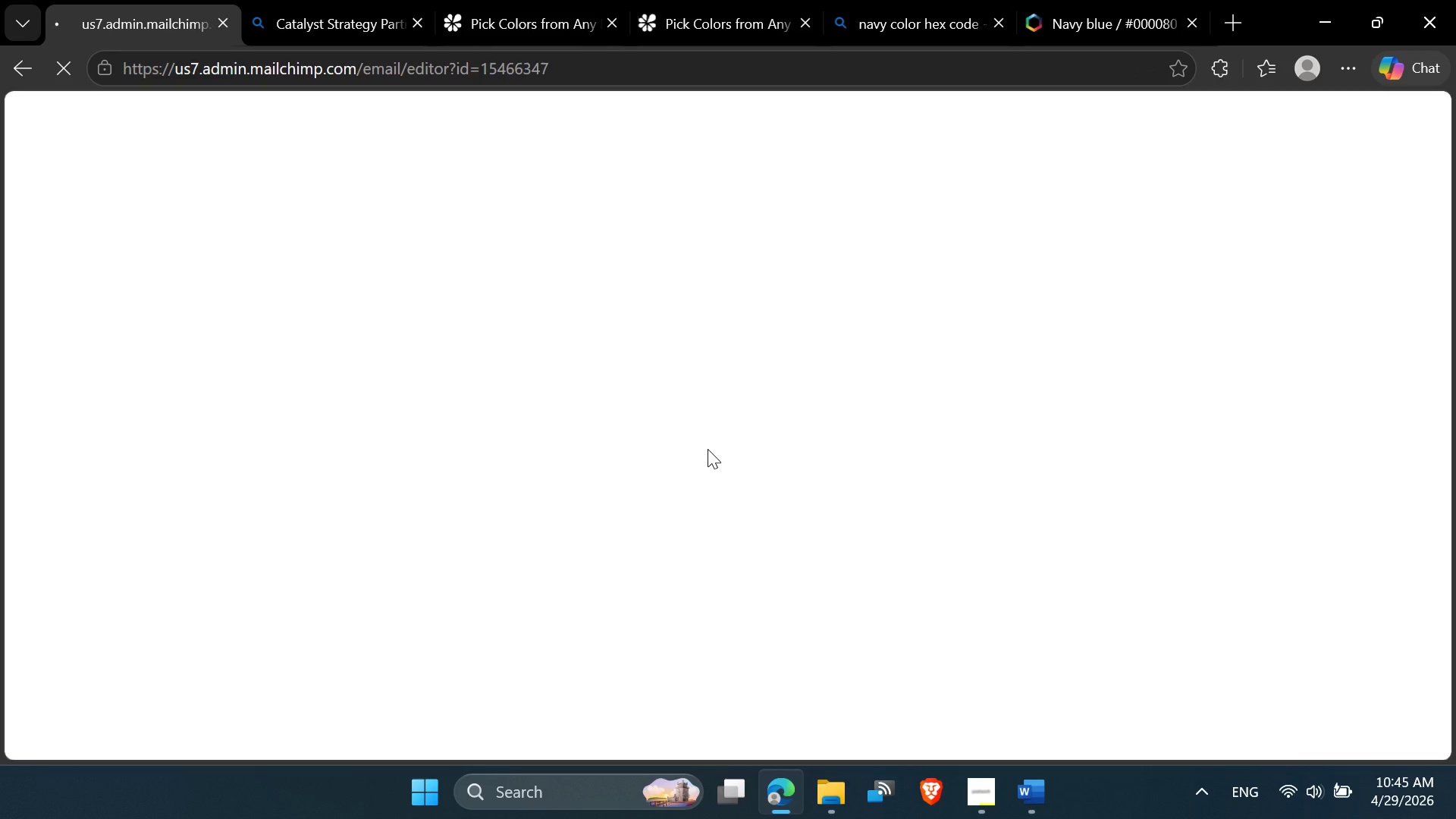 
wait(21.67)
 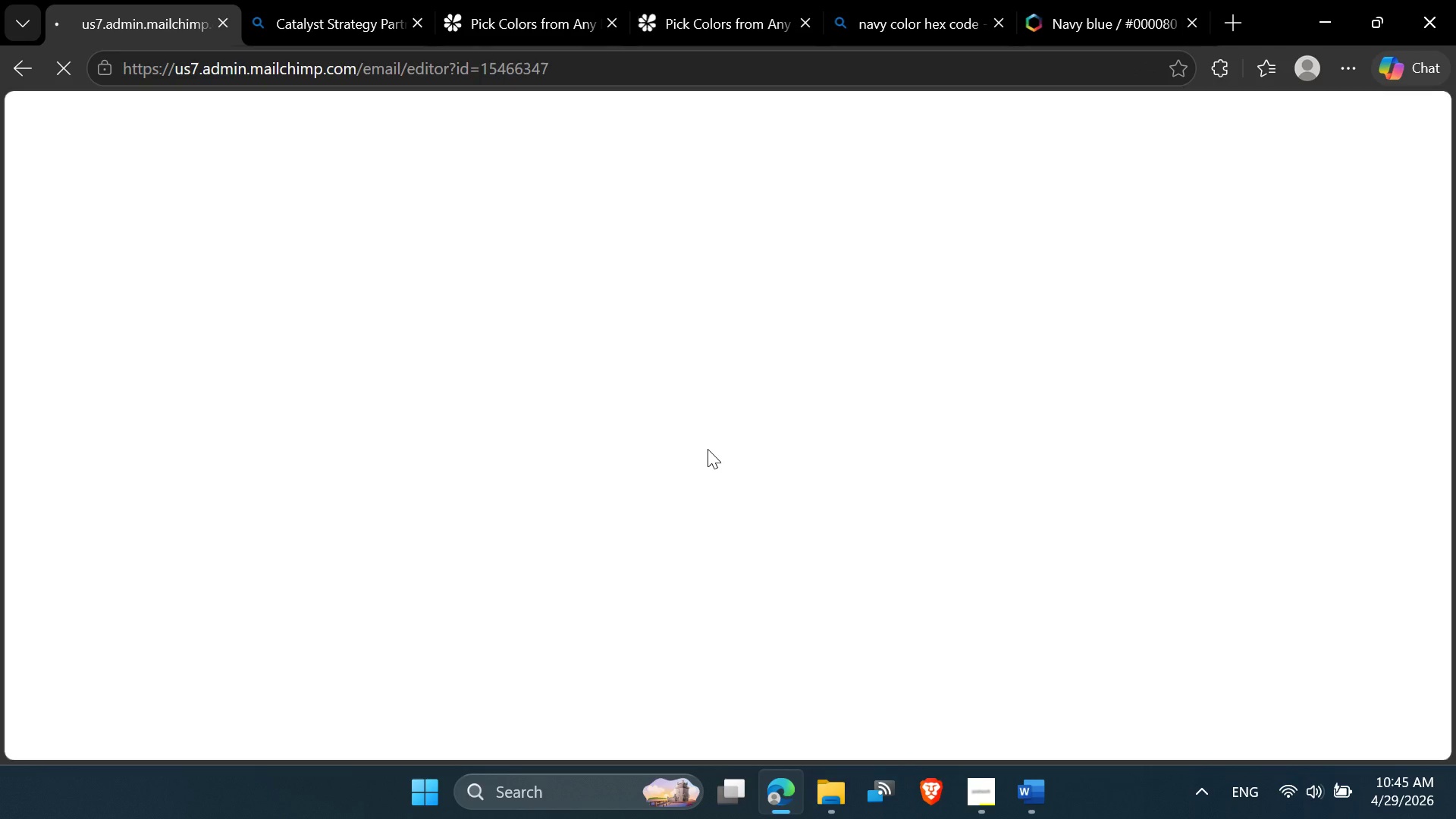 
left_click([714, 153])
 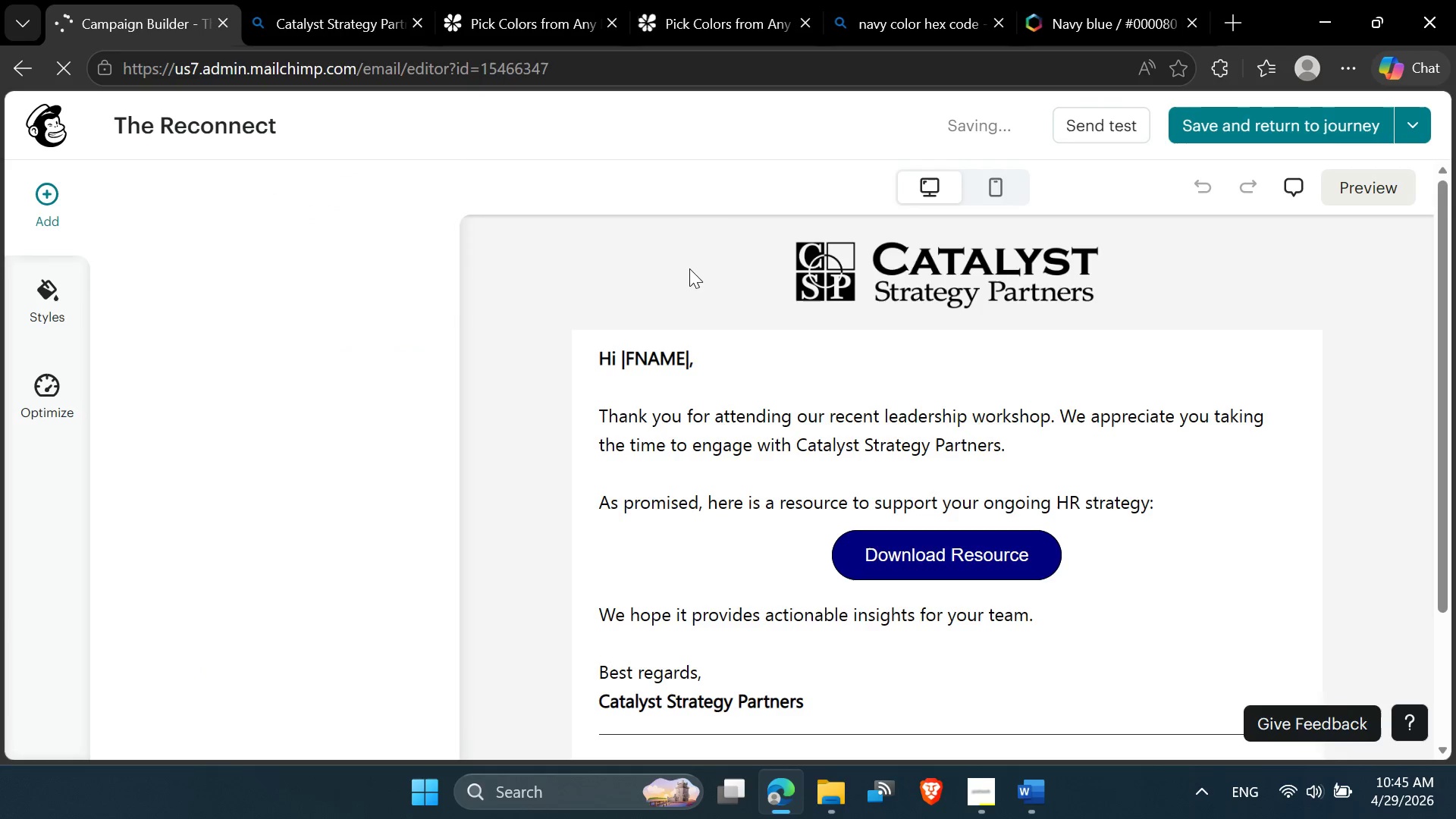 
scroll: coordinate [740, 442], scroll_direction: up, amount: 1.0
 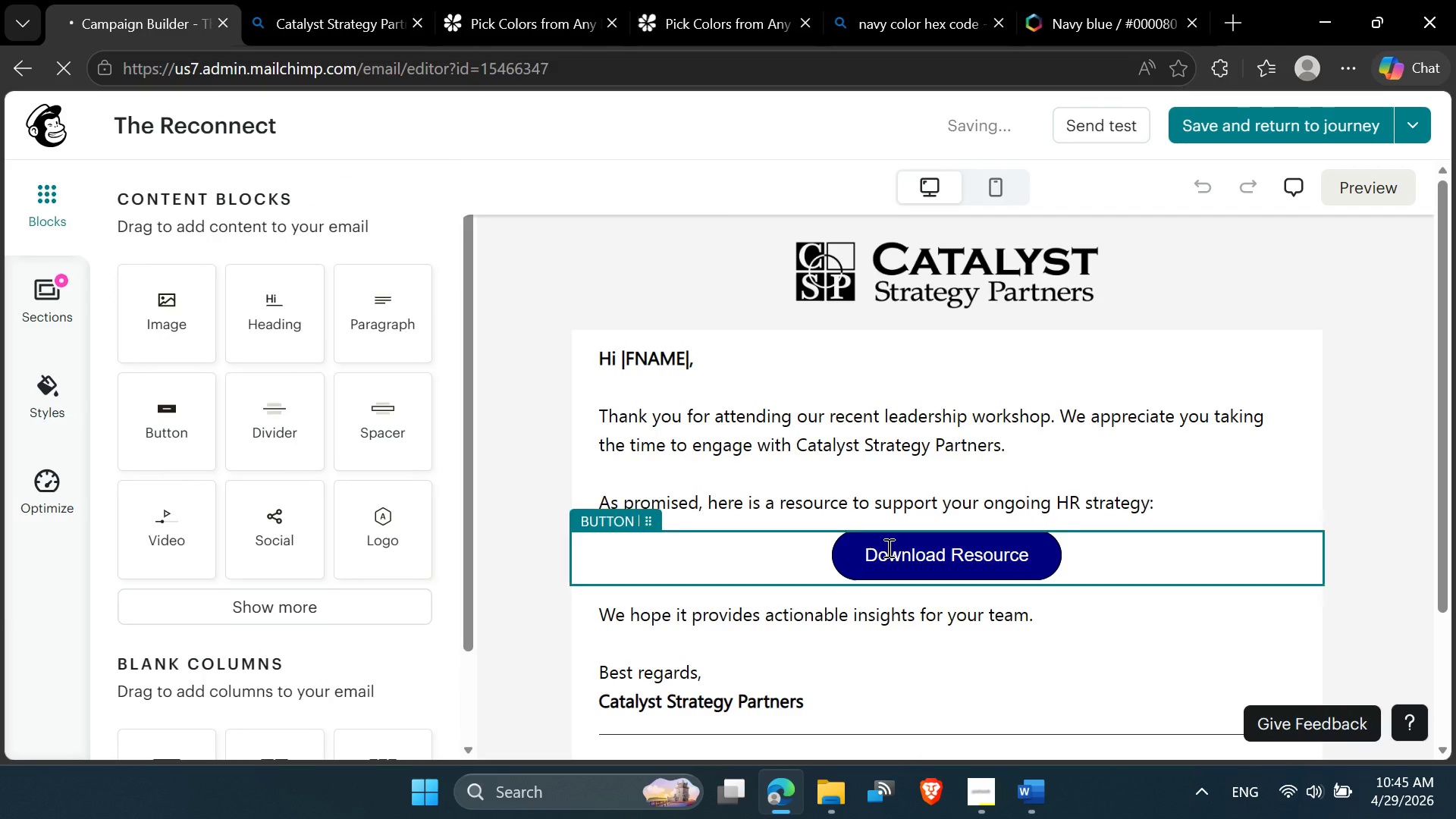 
left_click([887, 548])
 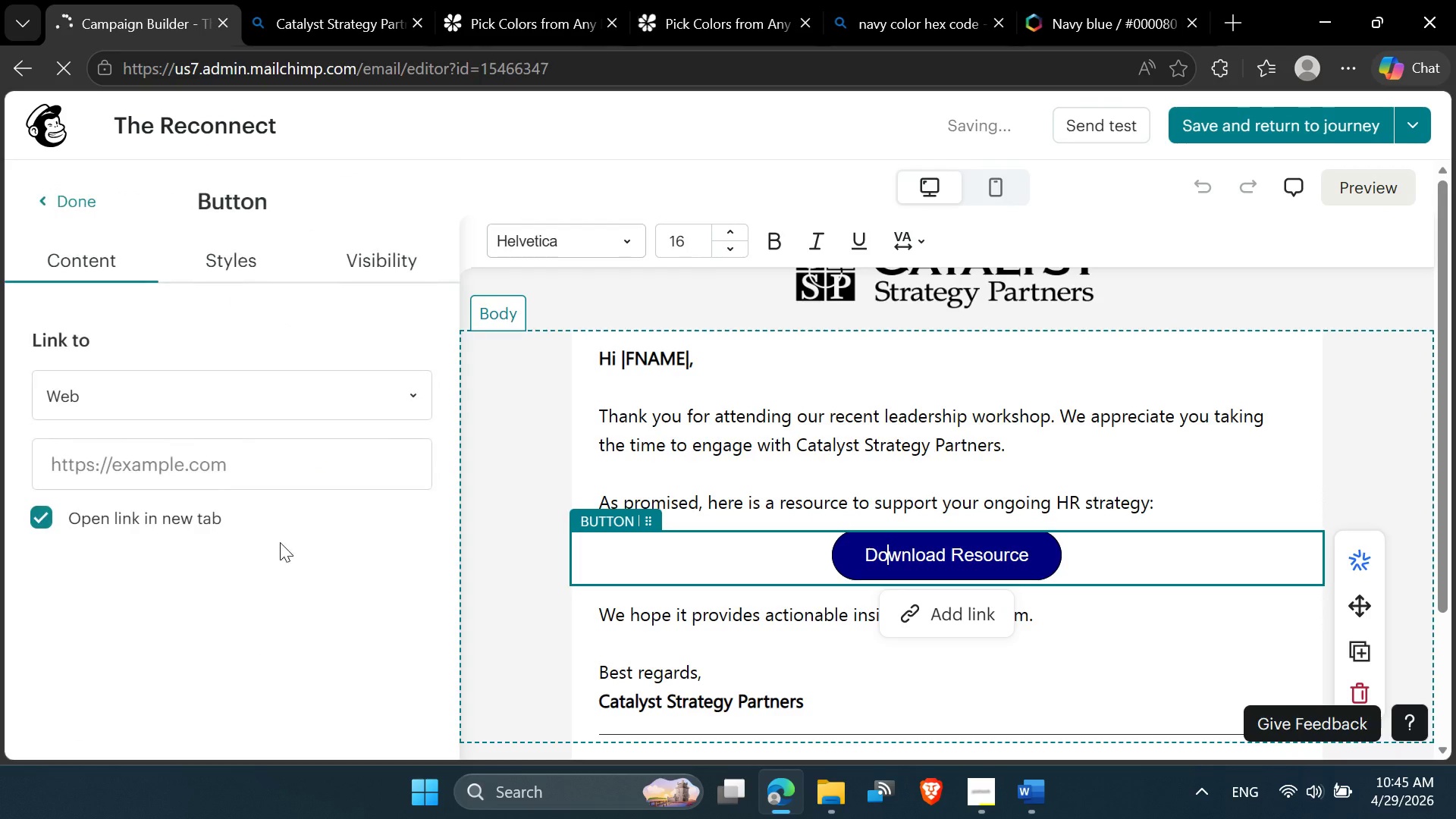 
left_click([212, 453])
 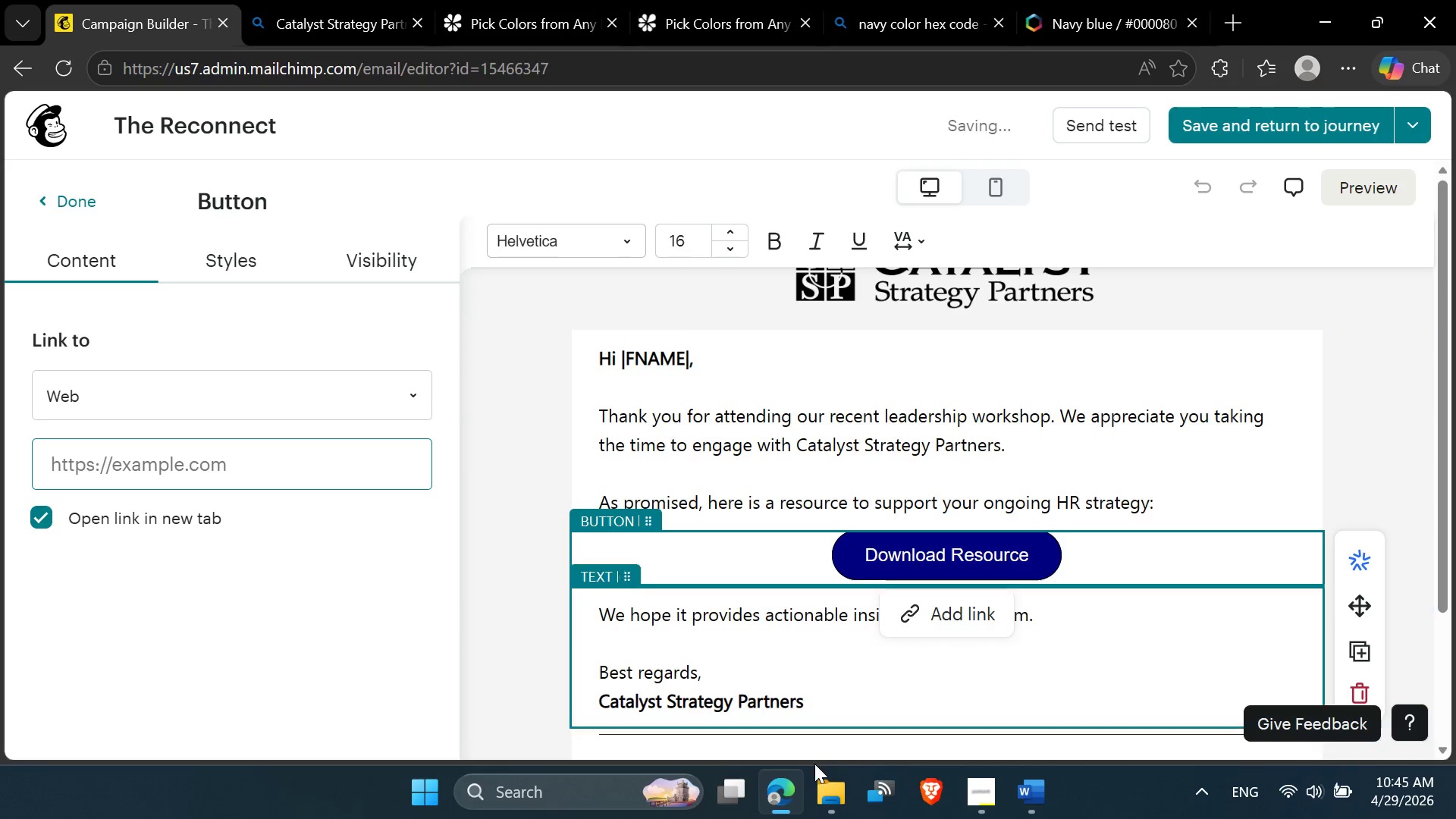 
left_click([969, 800])